 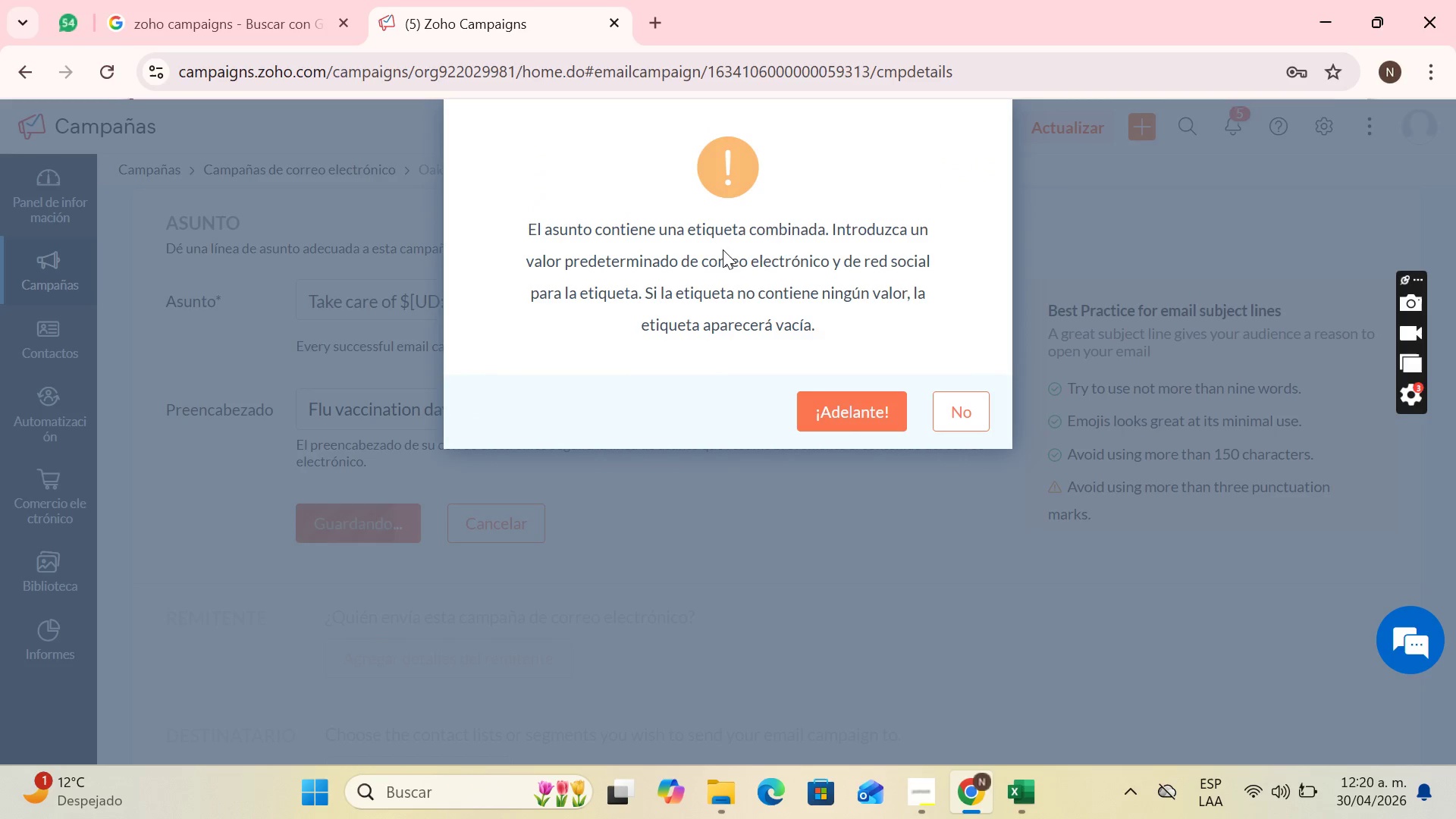 
left_click([838, 394])
 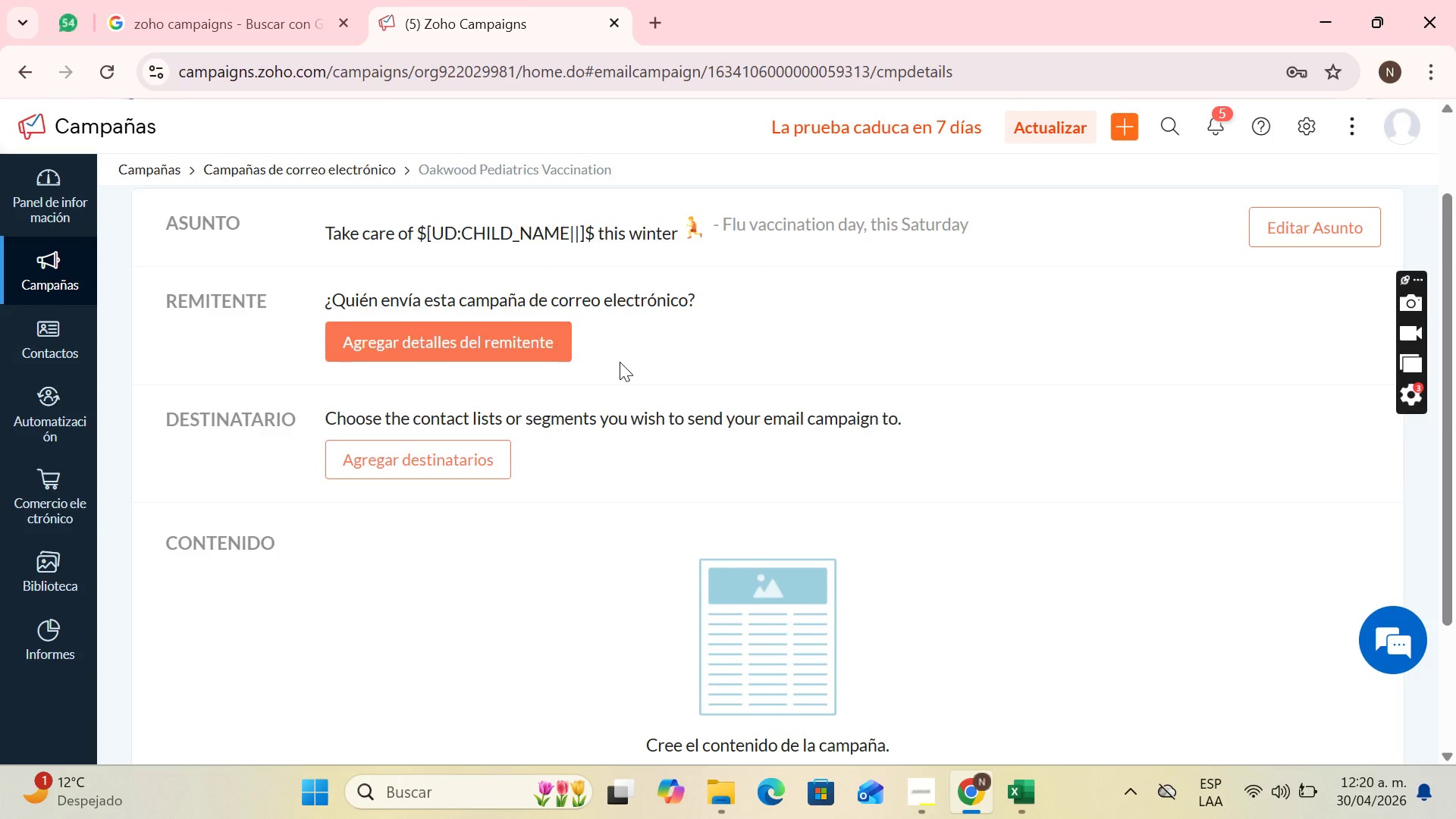 
scroll: coordinate [696, 353], scroll_direction: up, amount: 3.0
 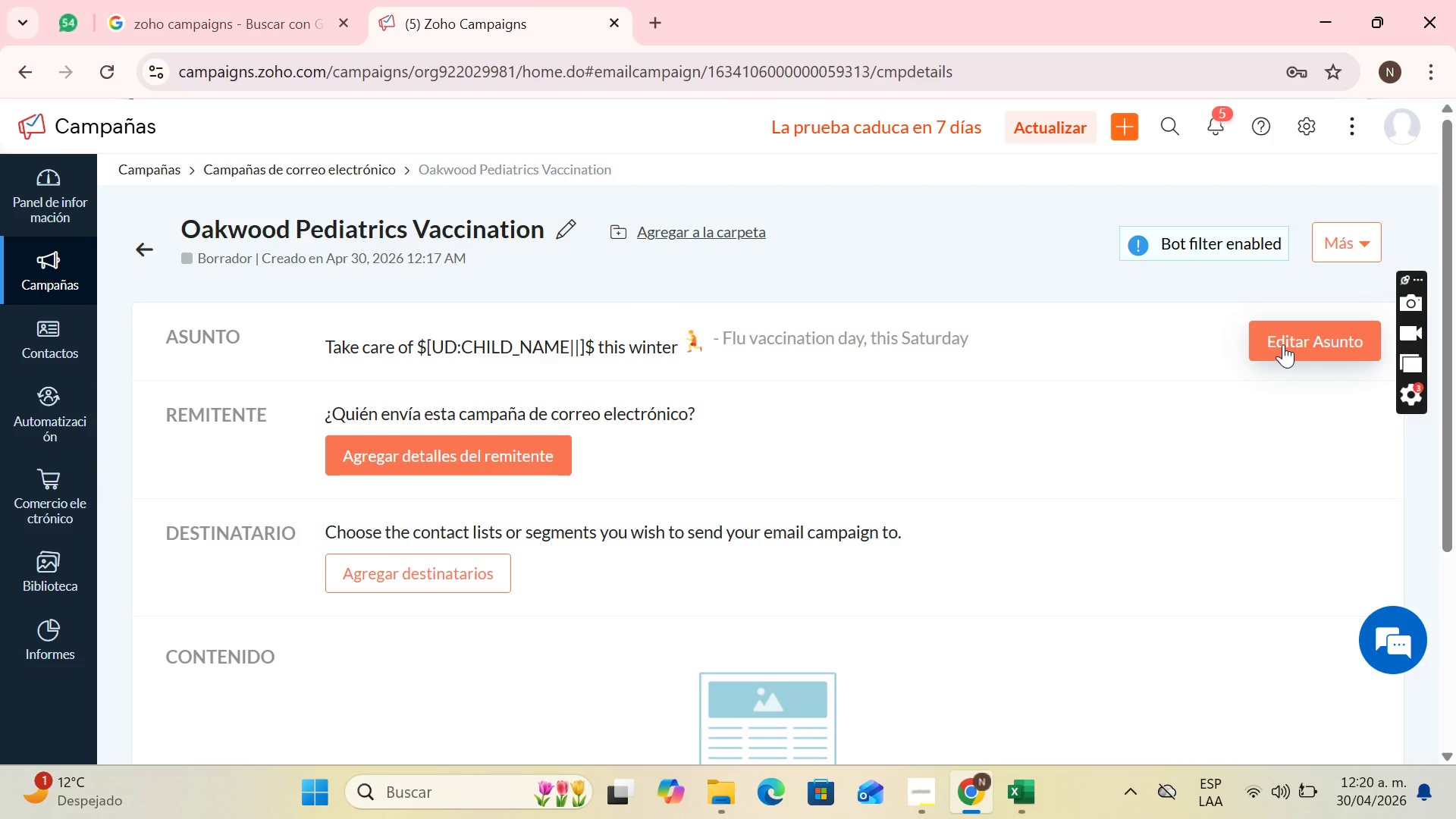 
wait(8.15)
 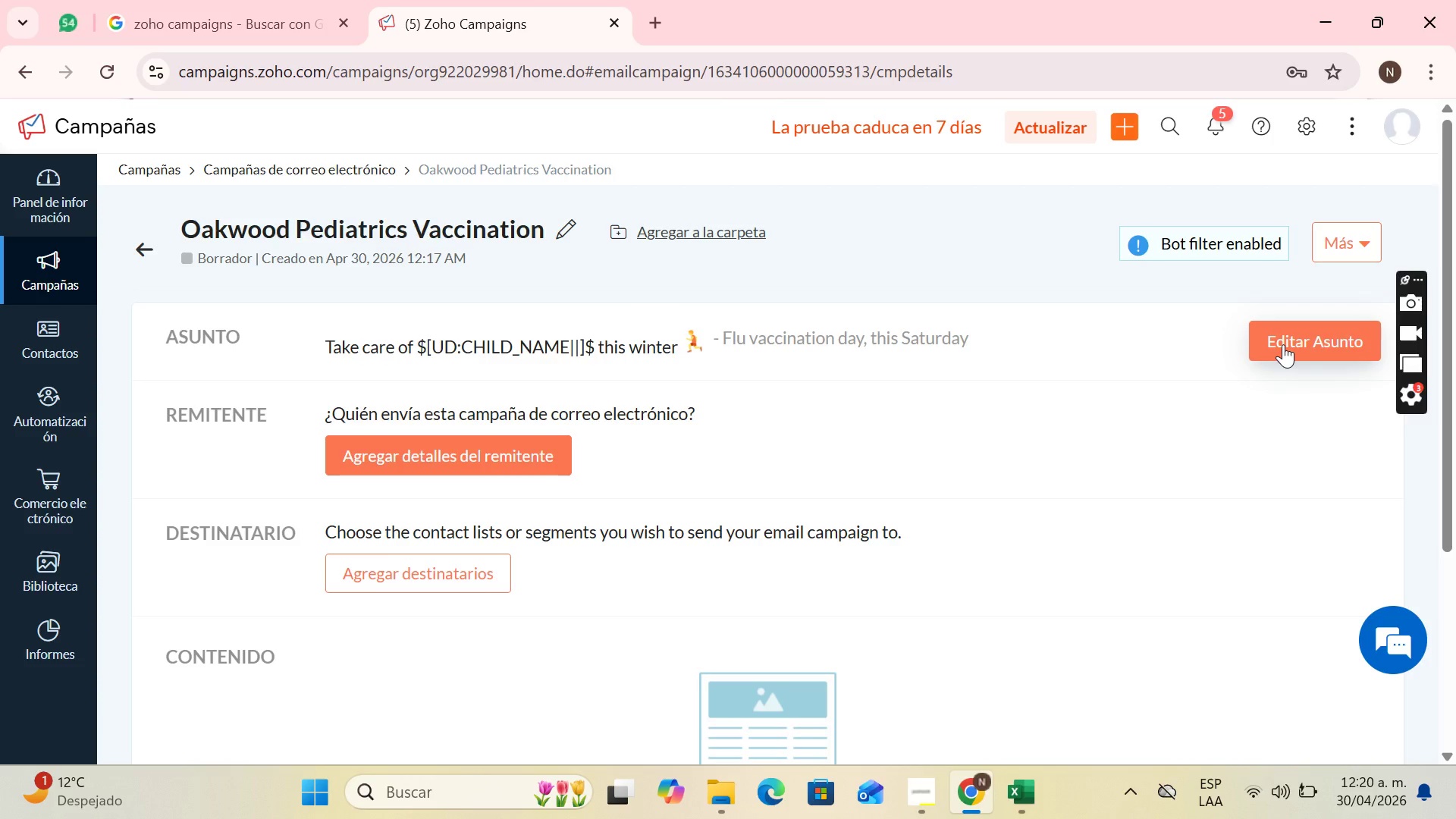 
left_click([473, 457])
 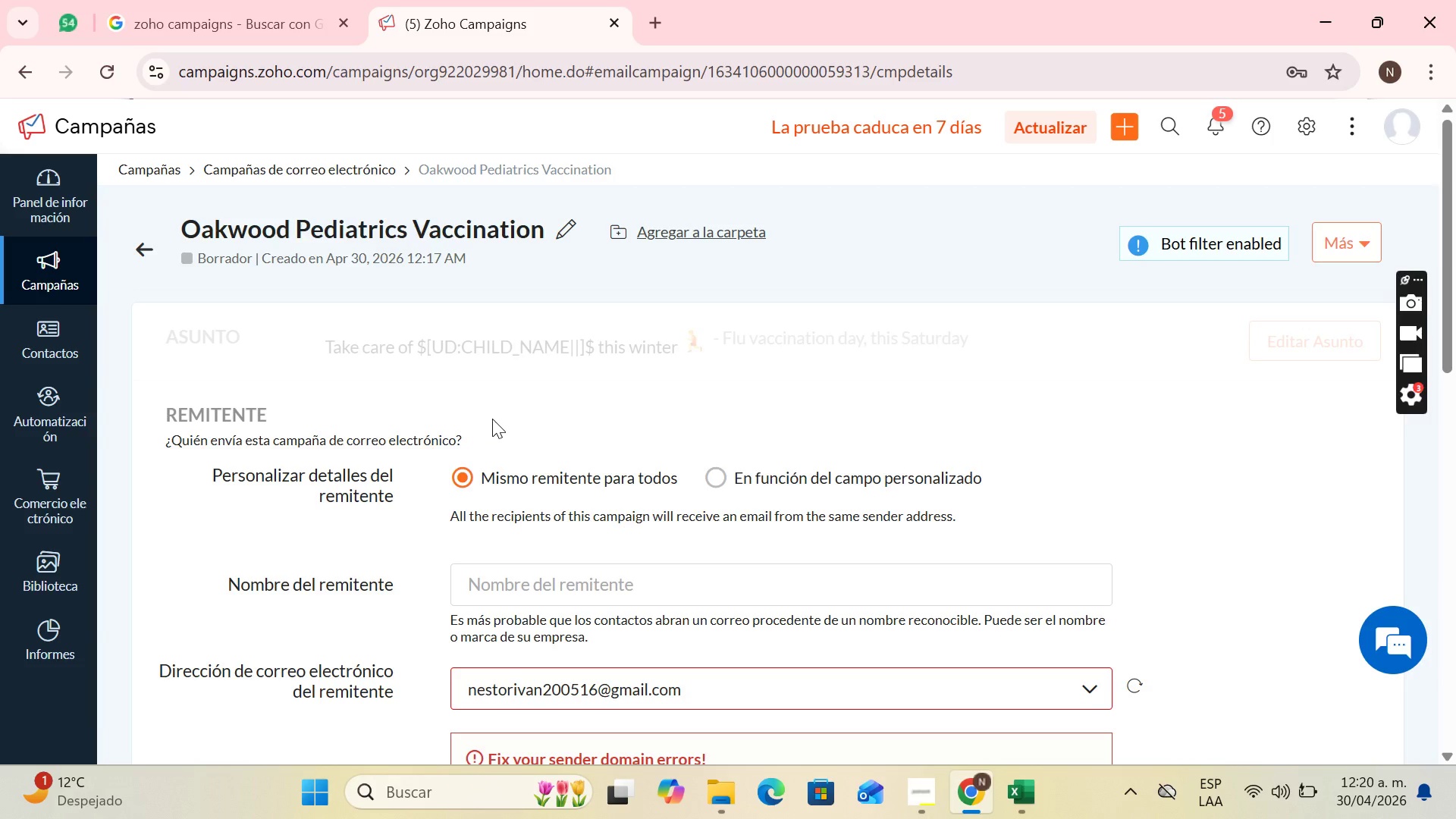 
wait(5.55)
 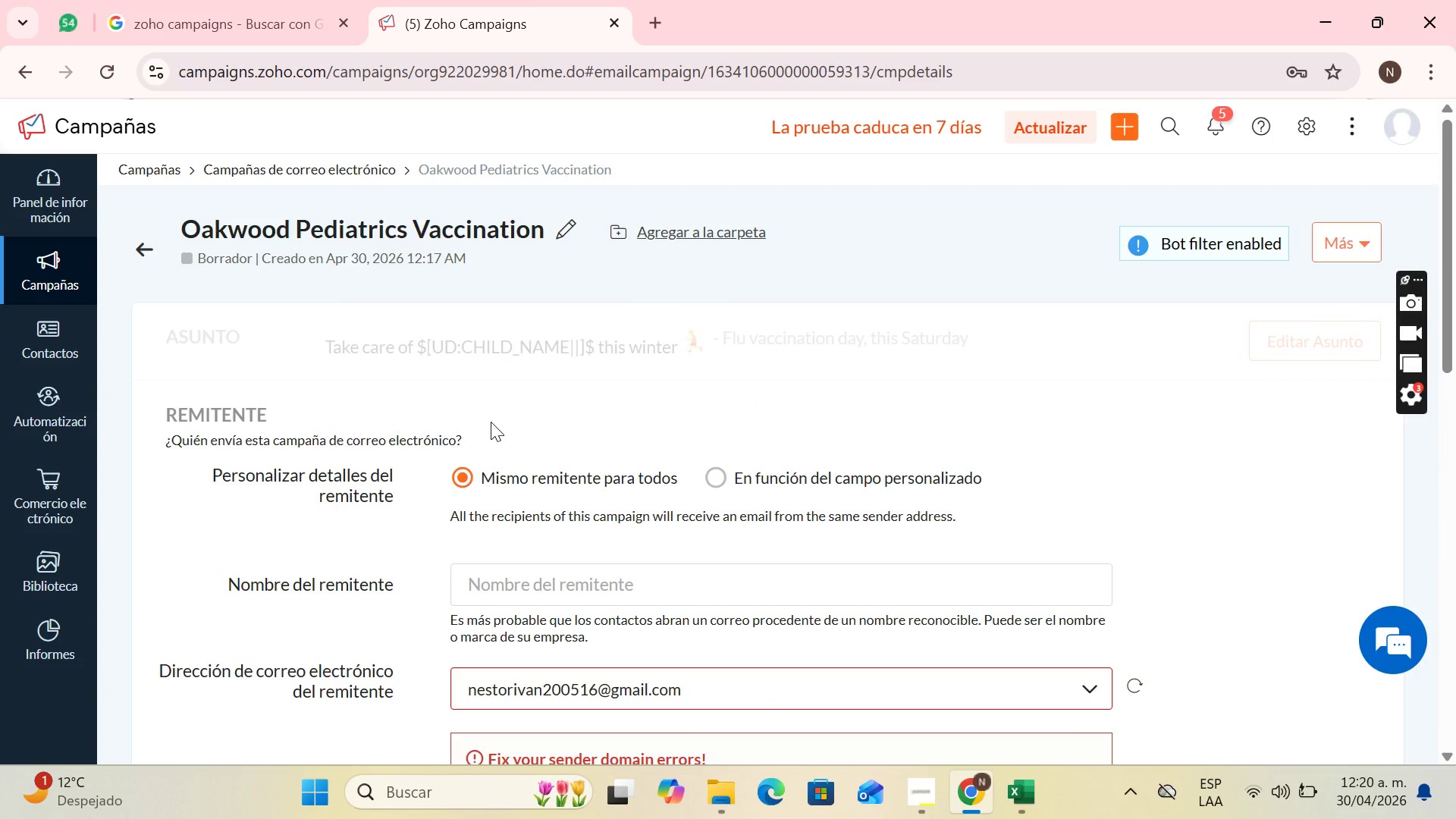 
scroll: coordinate [537, 552], scroll_direction: down, amount: 1.0
 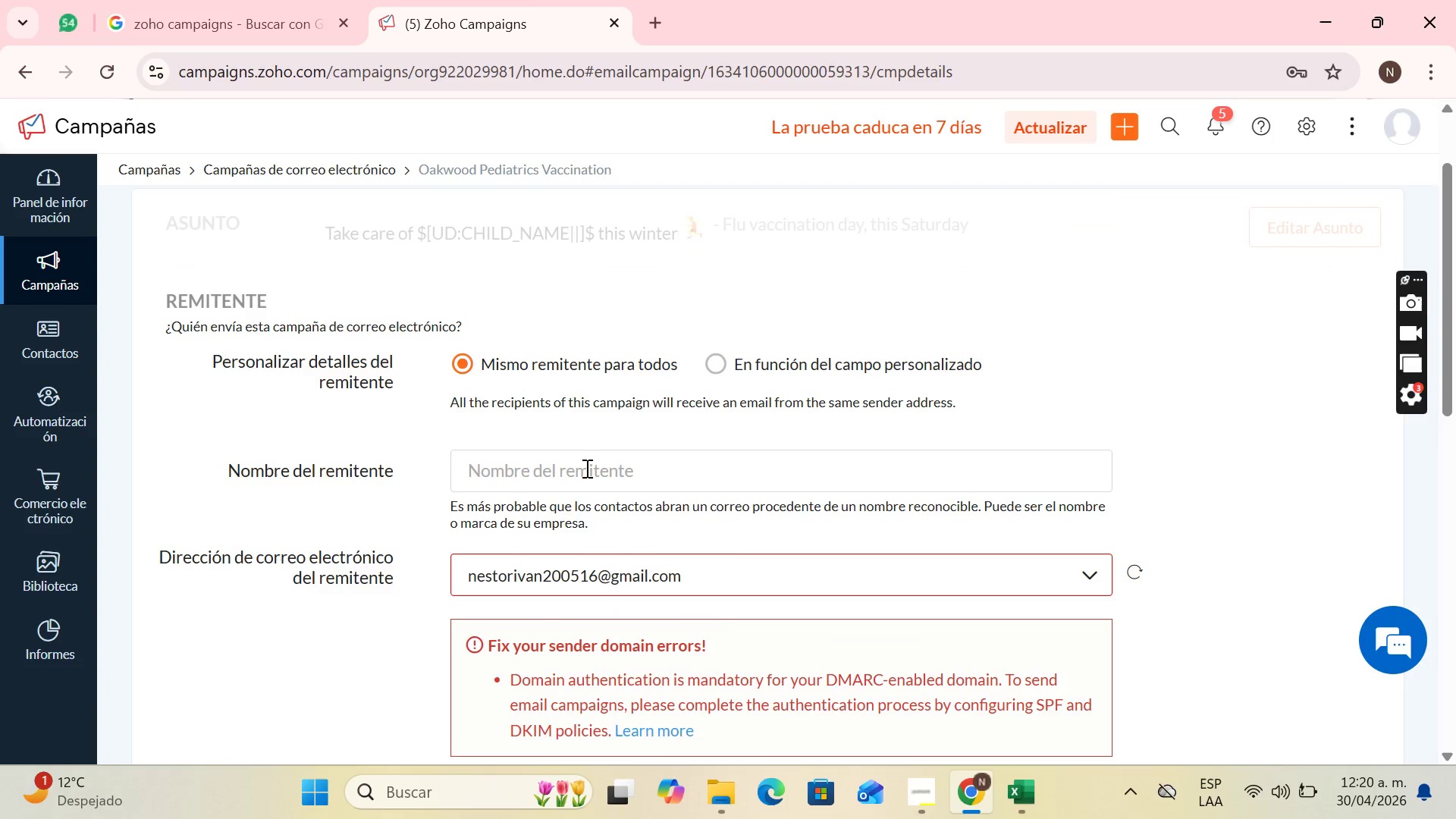 
left_click([585, 468])
 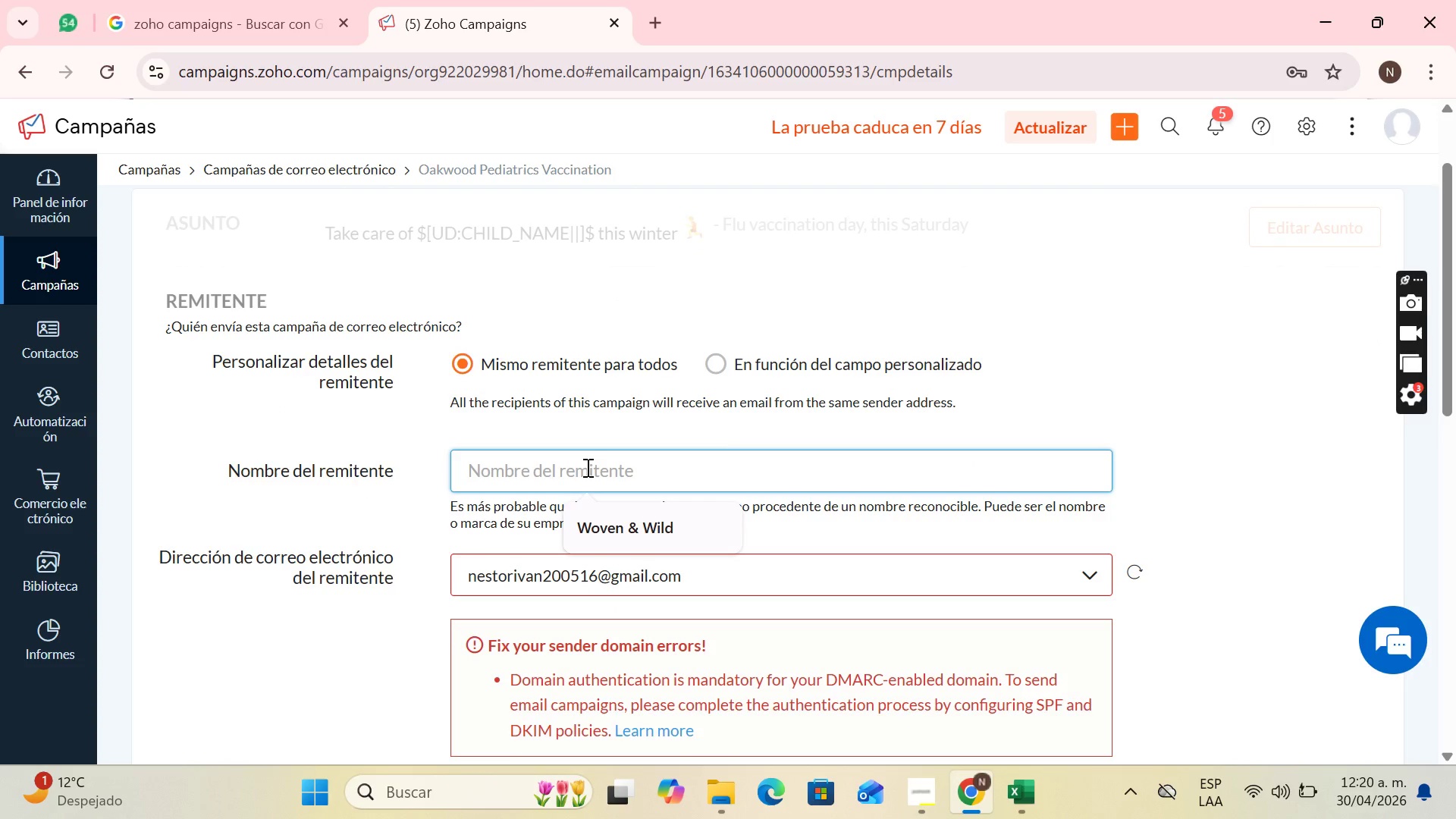 
type(Oakwood Pediatrics Scheduling)
 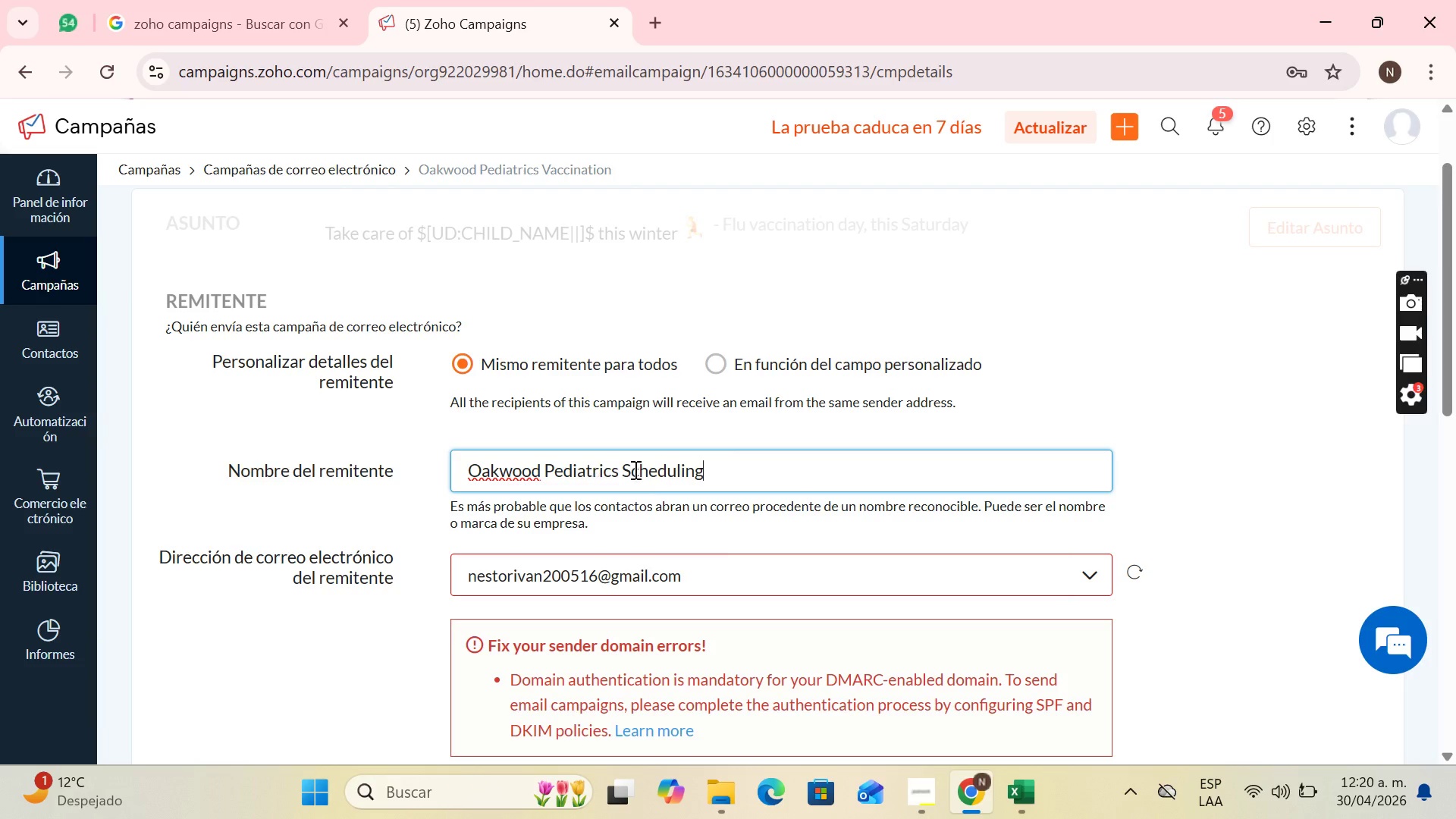 
scroll: coordinate [669, 492], scroll_direction: down, amount: 1.0
 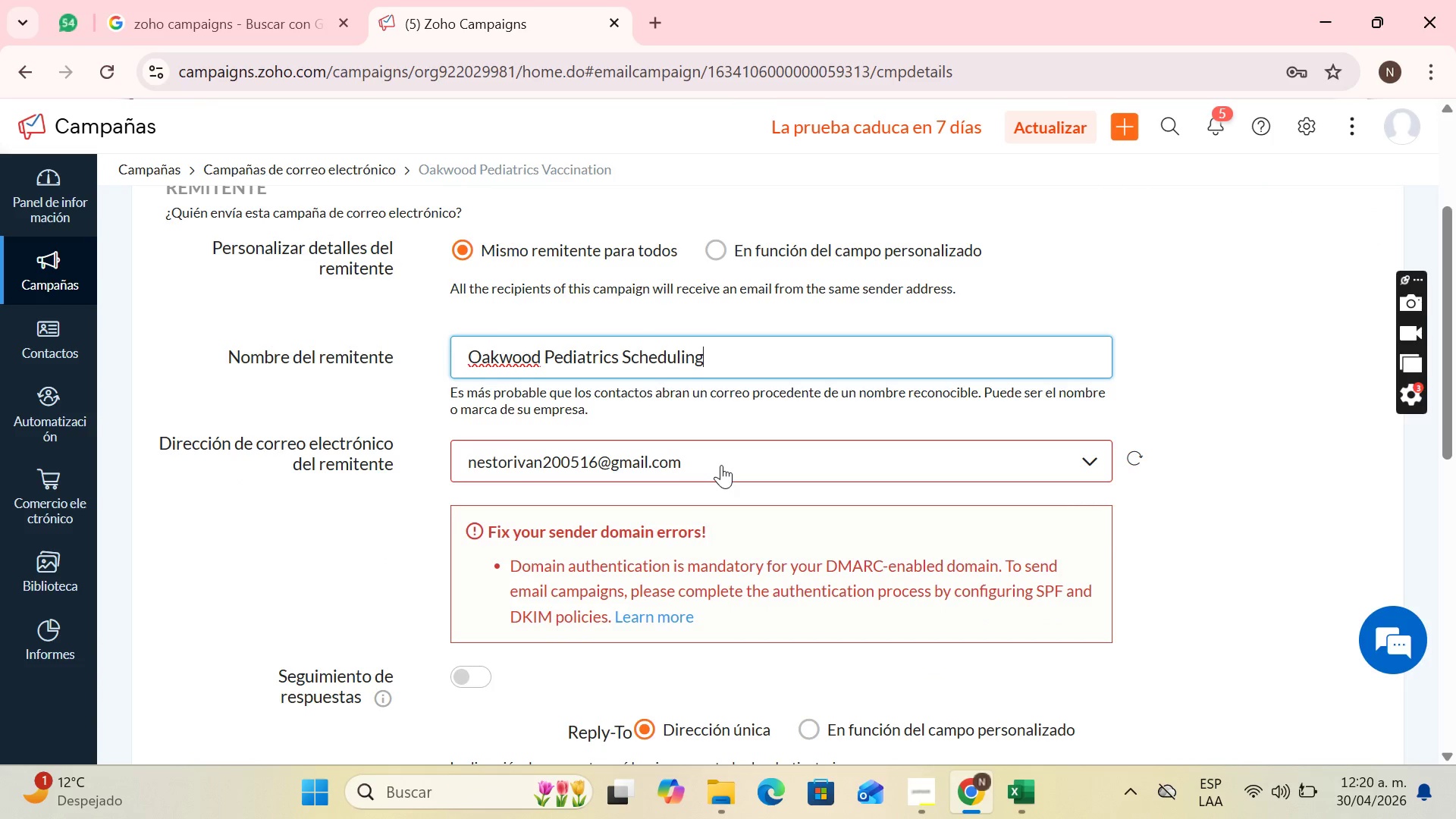 
left_click([721, 465])
 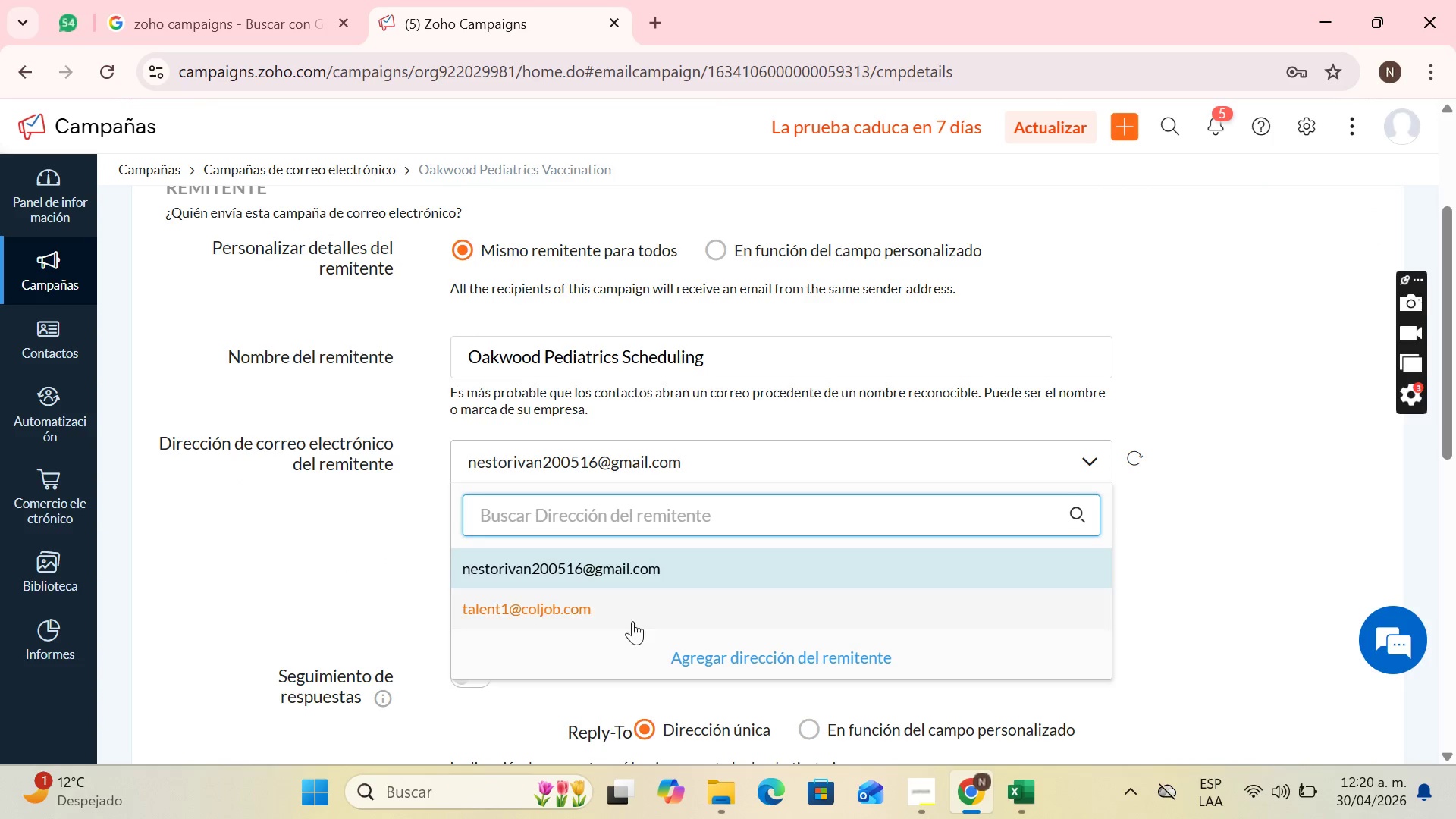 
left_click([629, 627])
 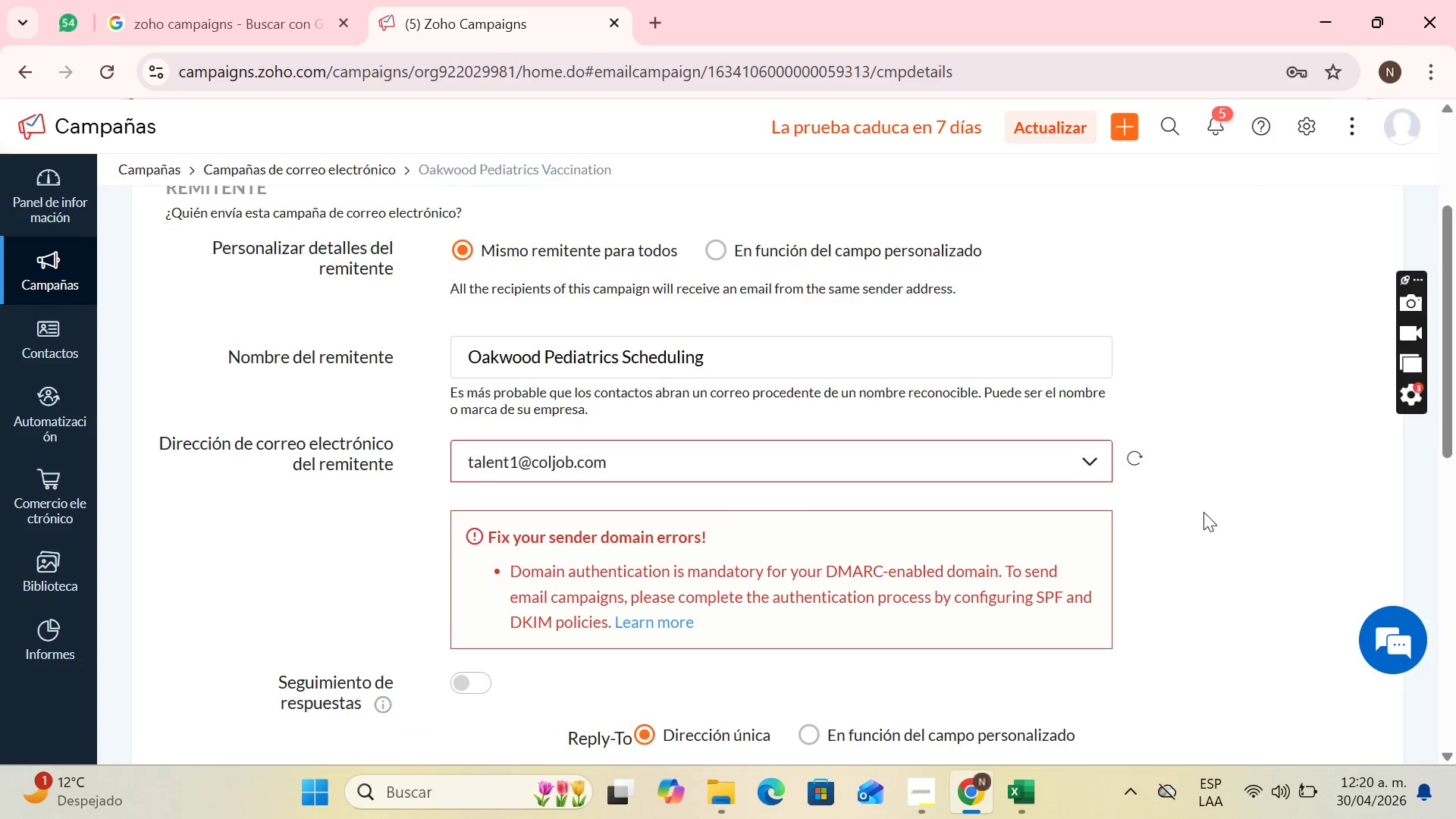 
scroll: coordinate [651, 566], scroll_direction: down, amount: 3.0
 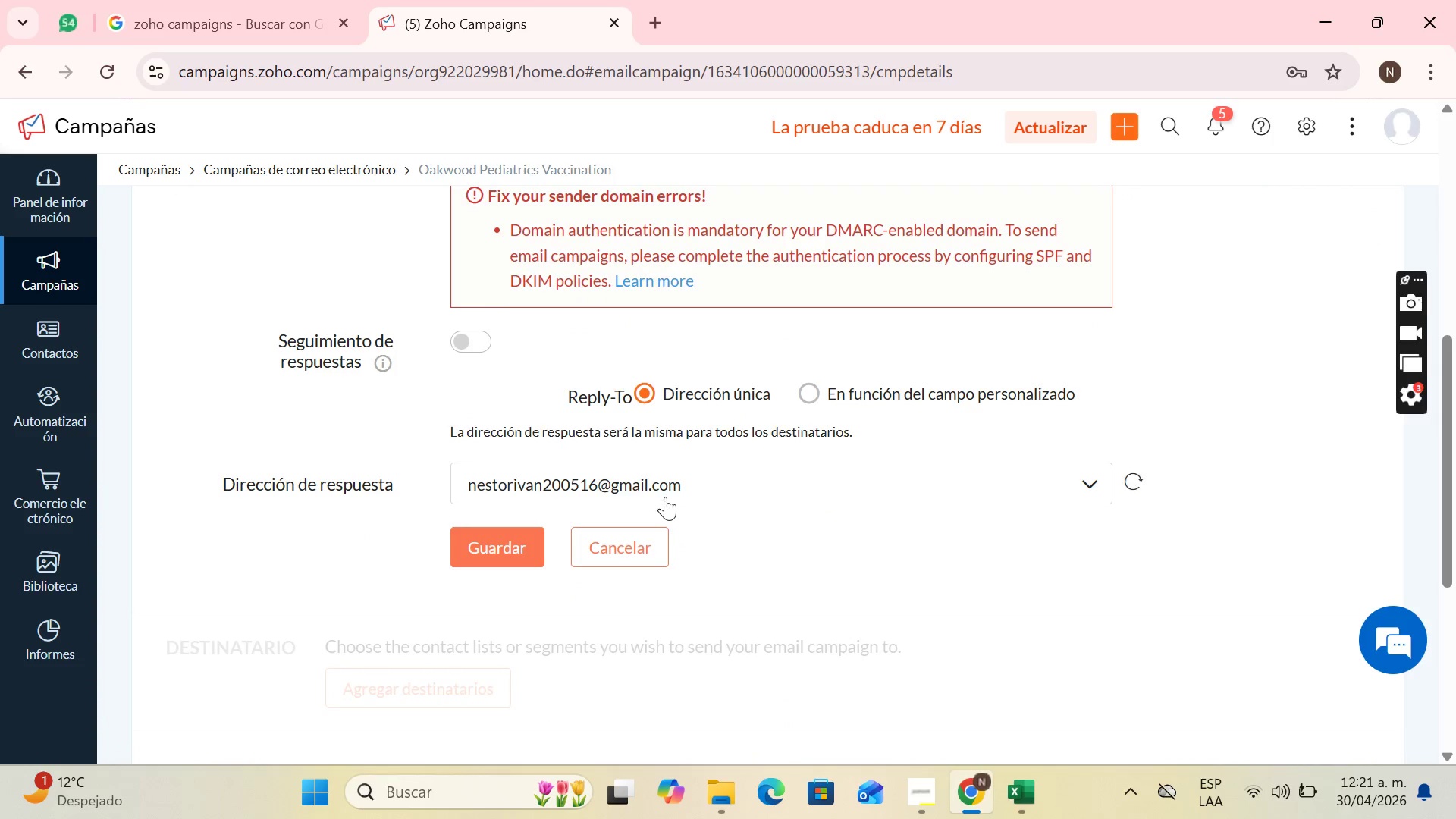 
left_click([667, 492])
 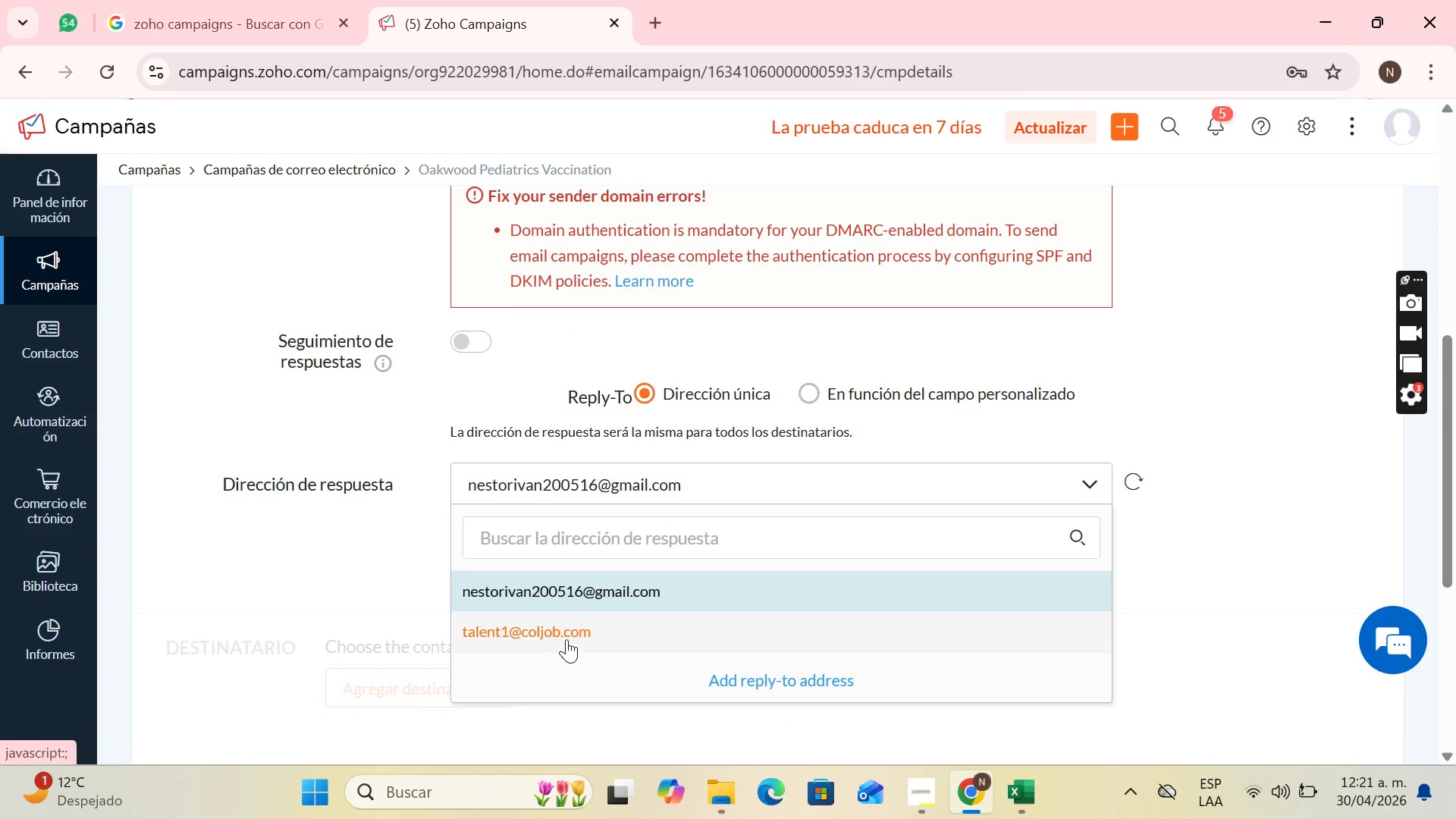 
left_click([566, 639])
 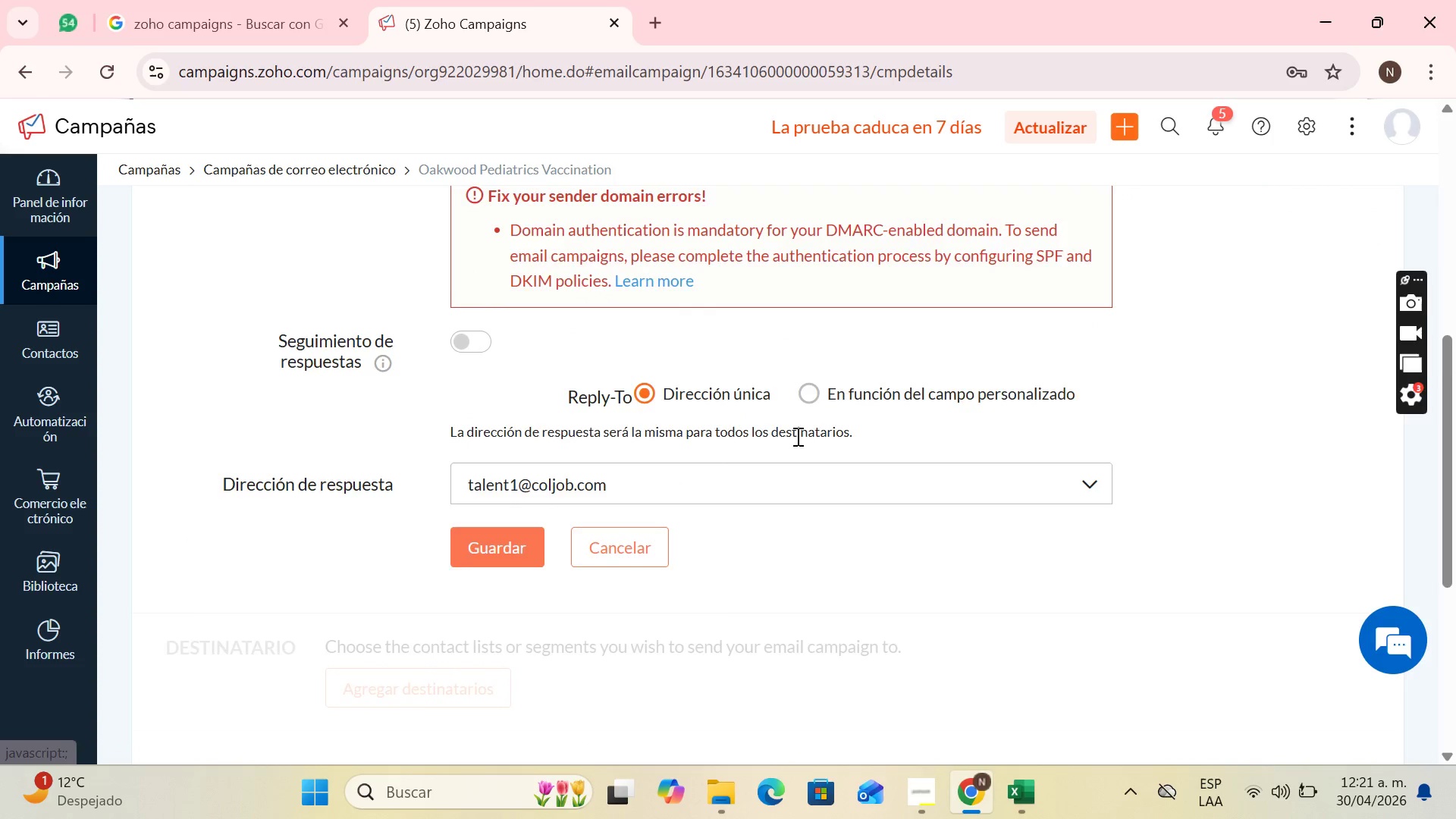 
scroll: coordinate [706, 423], scroll_direction: down, amount: 2.0
 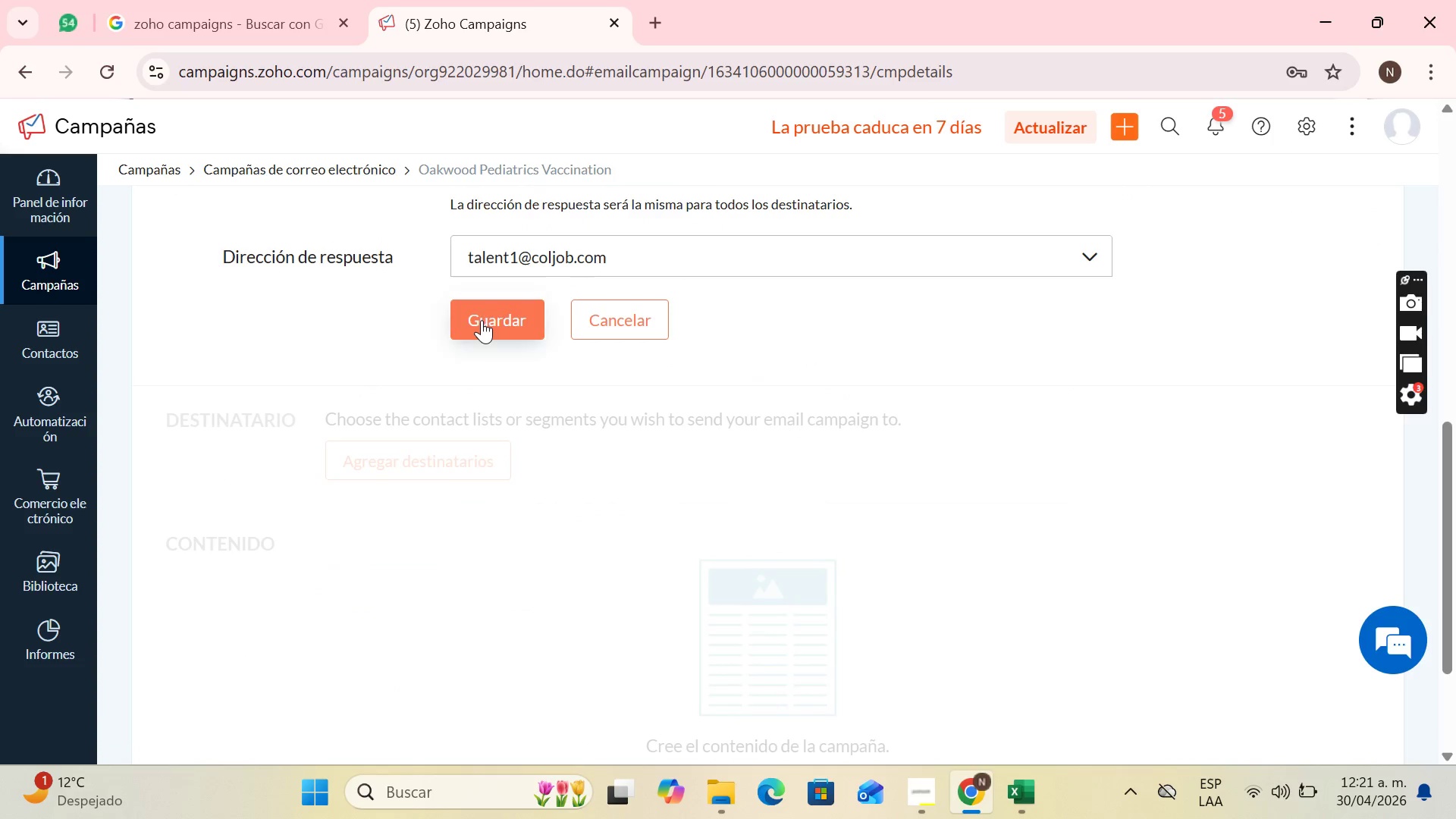 
left_click([482, 320])
 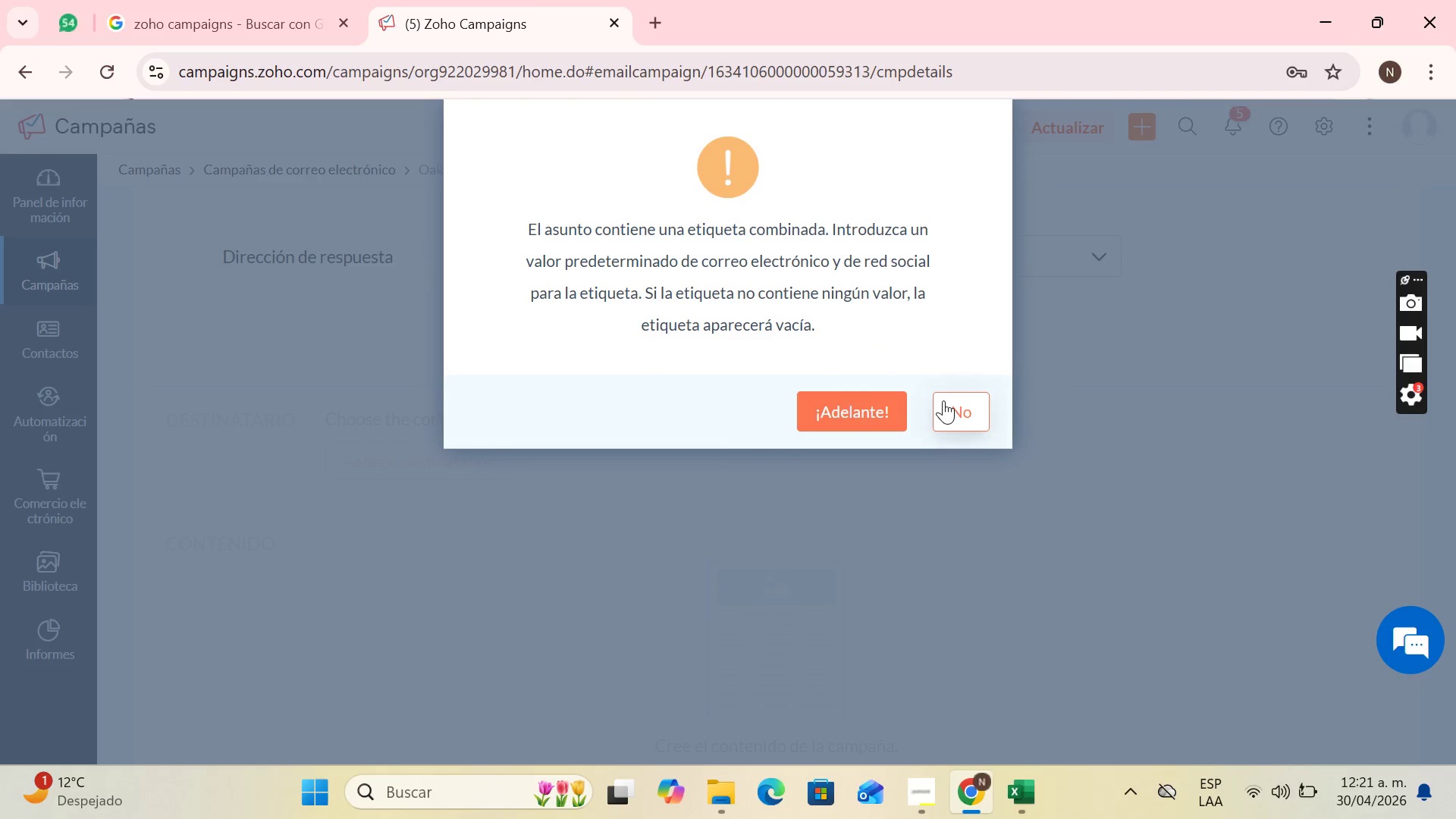 
left_click([860, 409])
 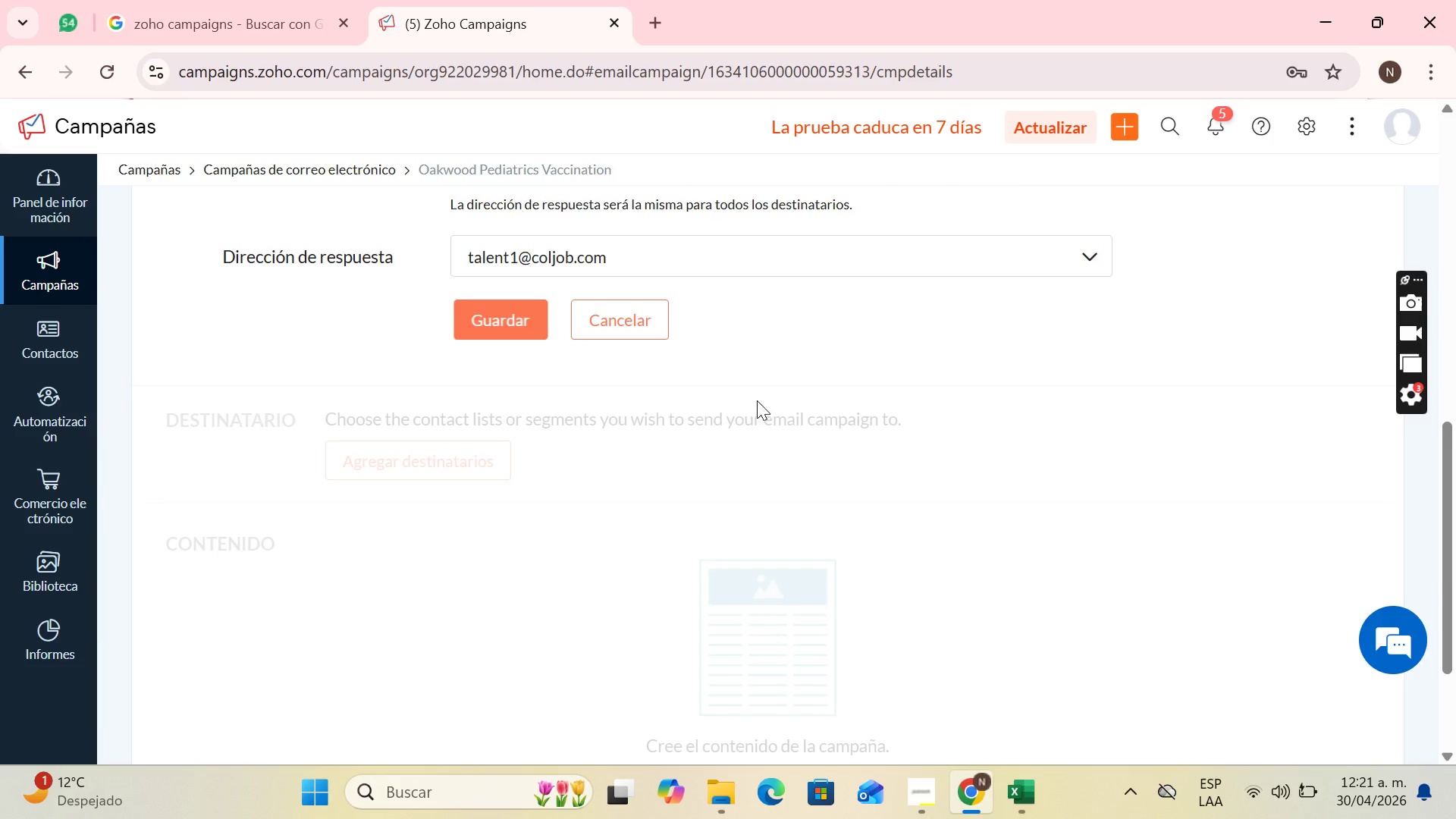 
scroll: coordinate [1218, 333], scroll_direction: up, amount: 8.0
 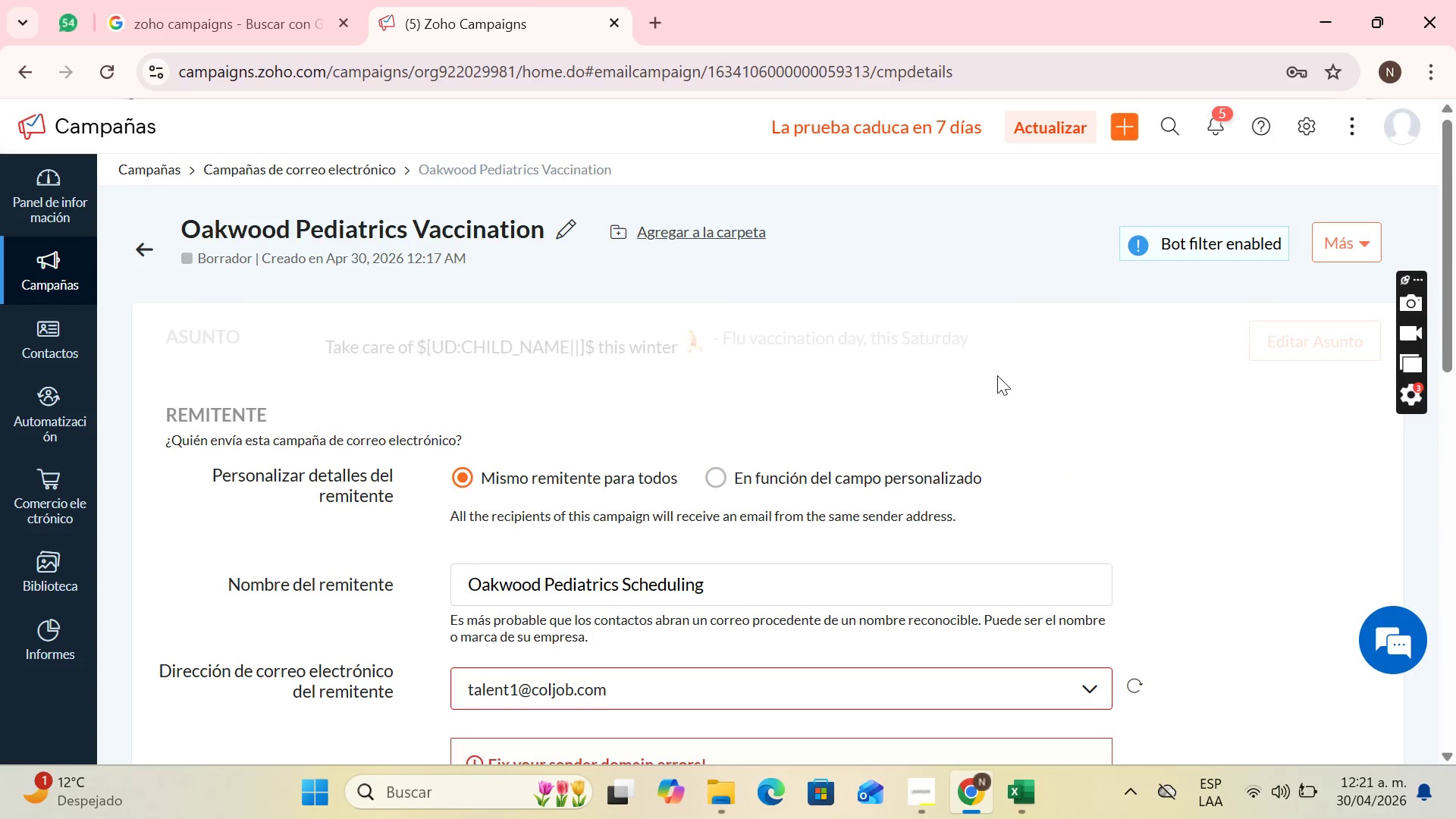 
left_click([904, 371])
 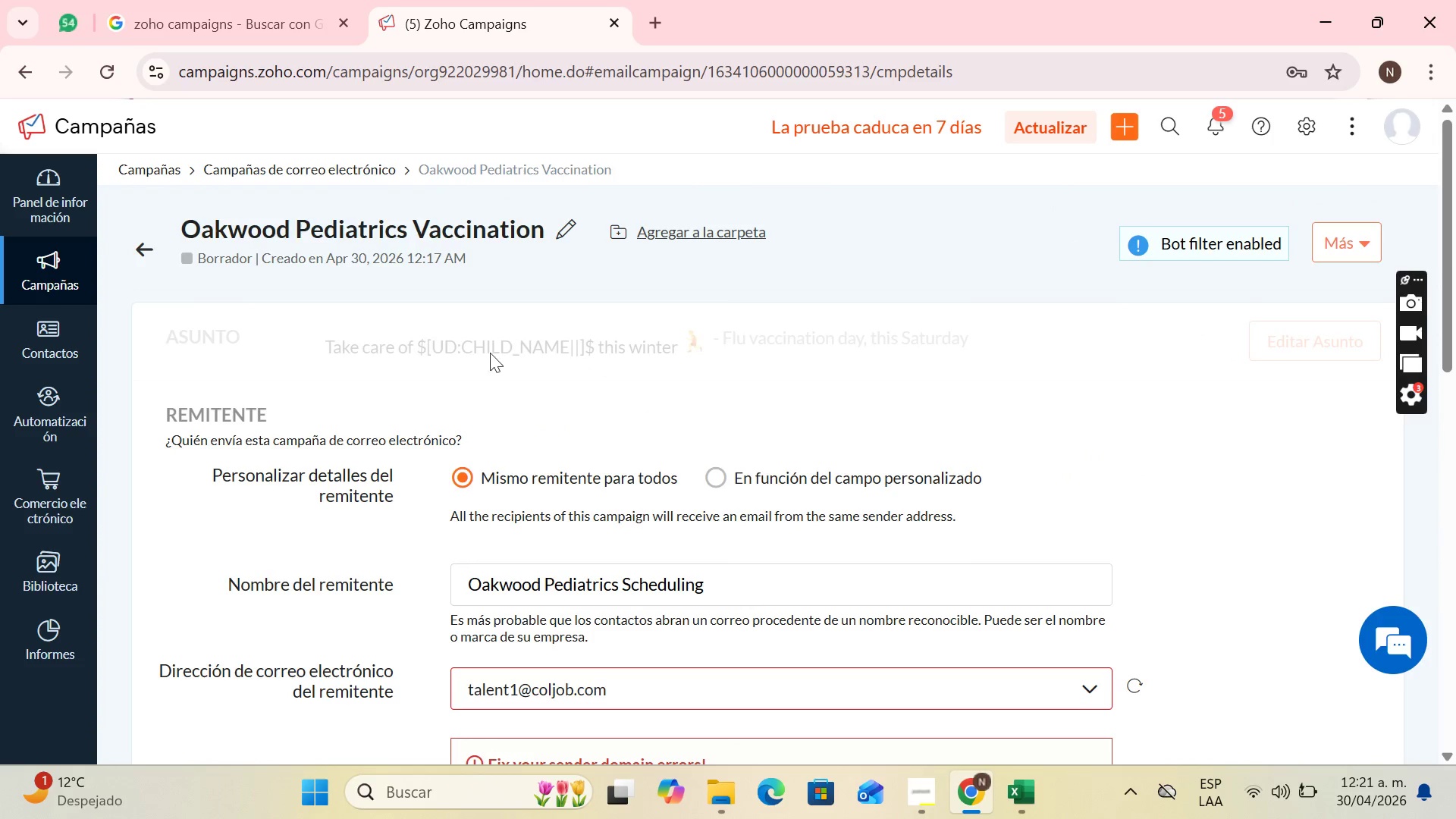 
scroll: coordinate [384, 400], scroll_direction: down, amount: 8.0
 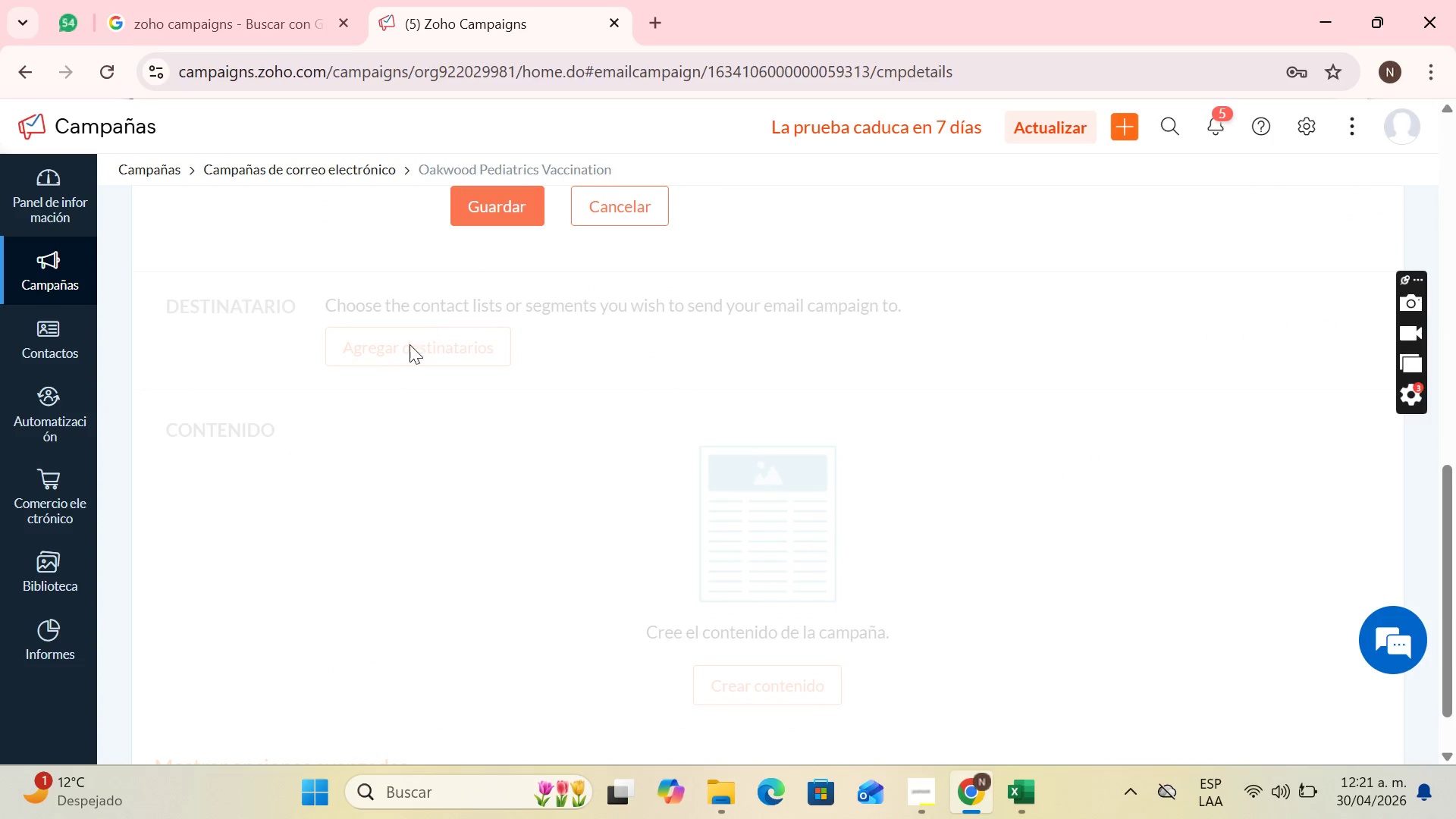 
left_click([406, 347])
 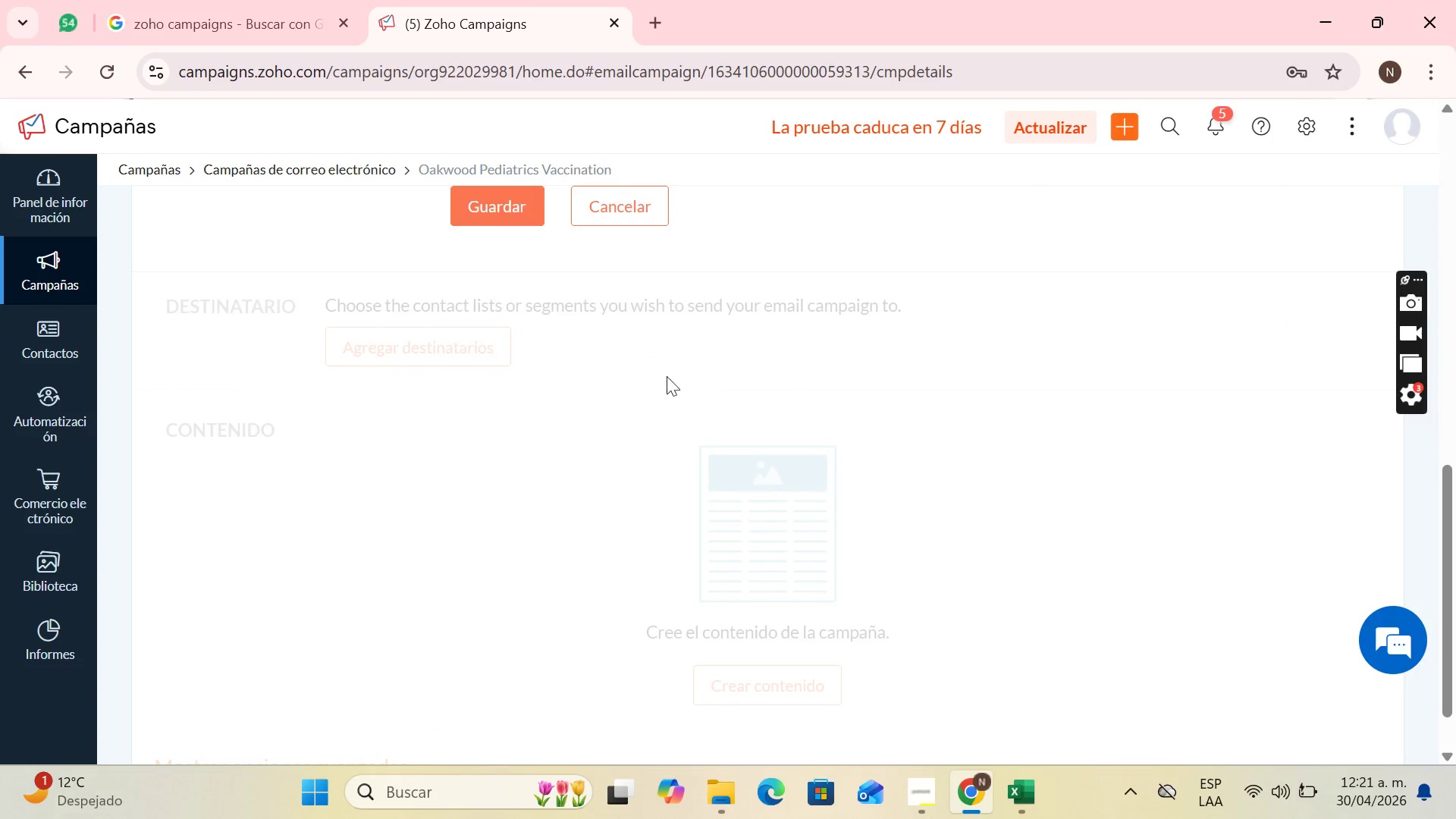 
scroll: coordinate [368, 346], scroll_direction: up, amount: 9.0
 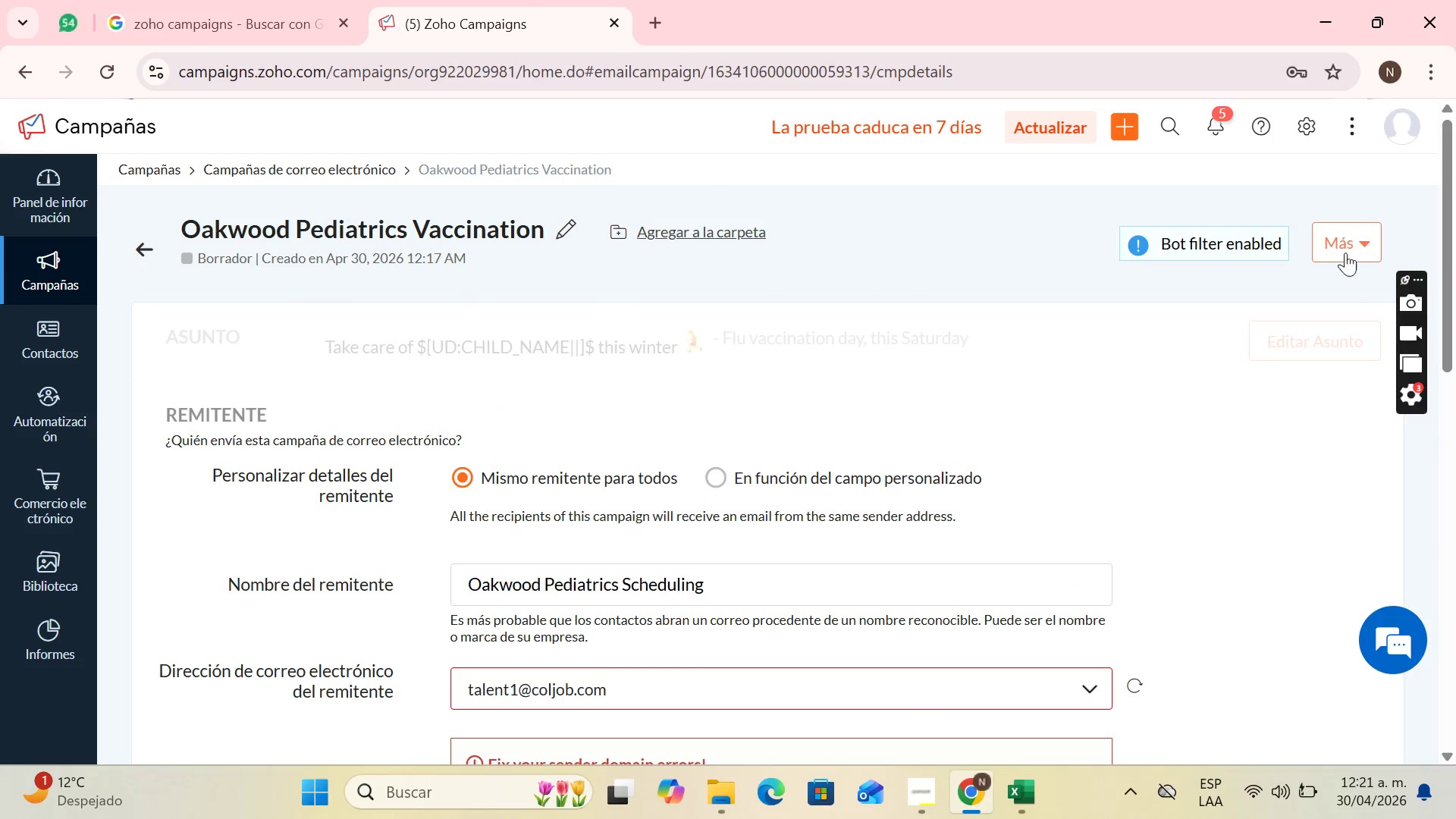 
left_click([1341, 257])
 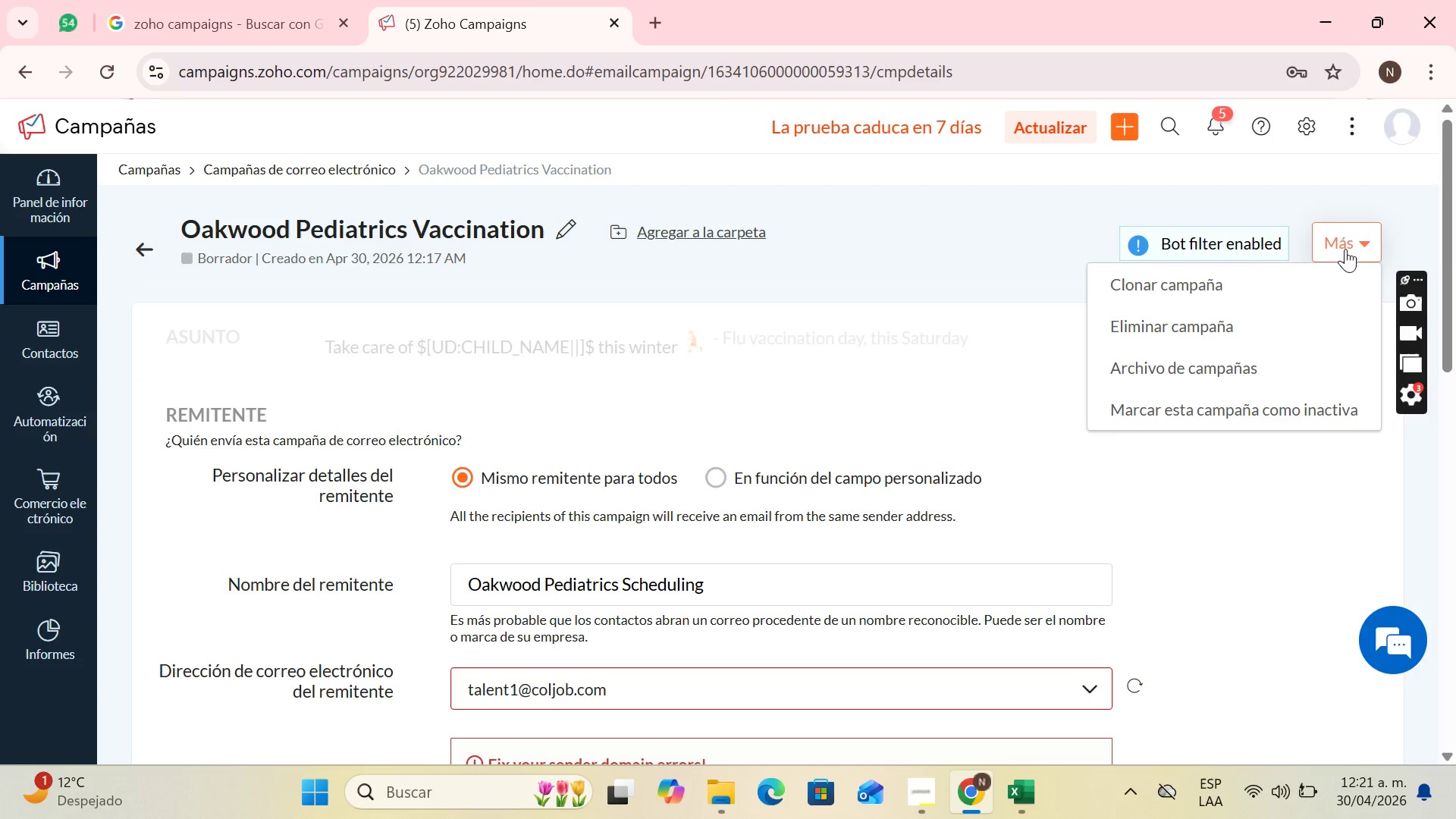 
left_click([1345, 249])
 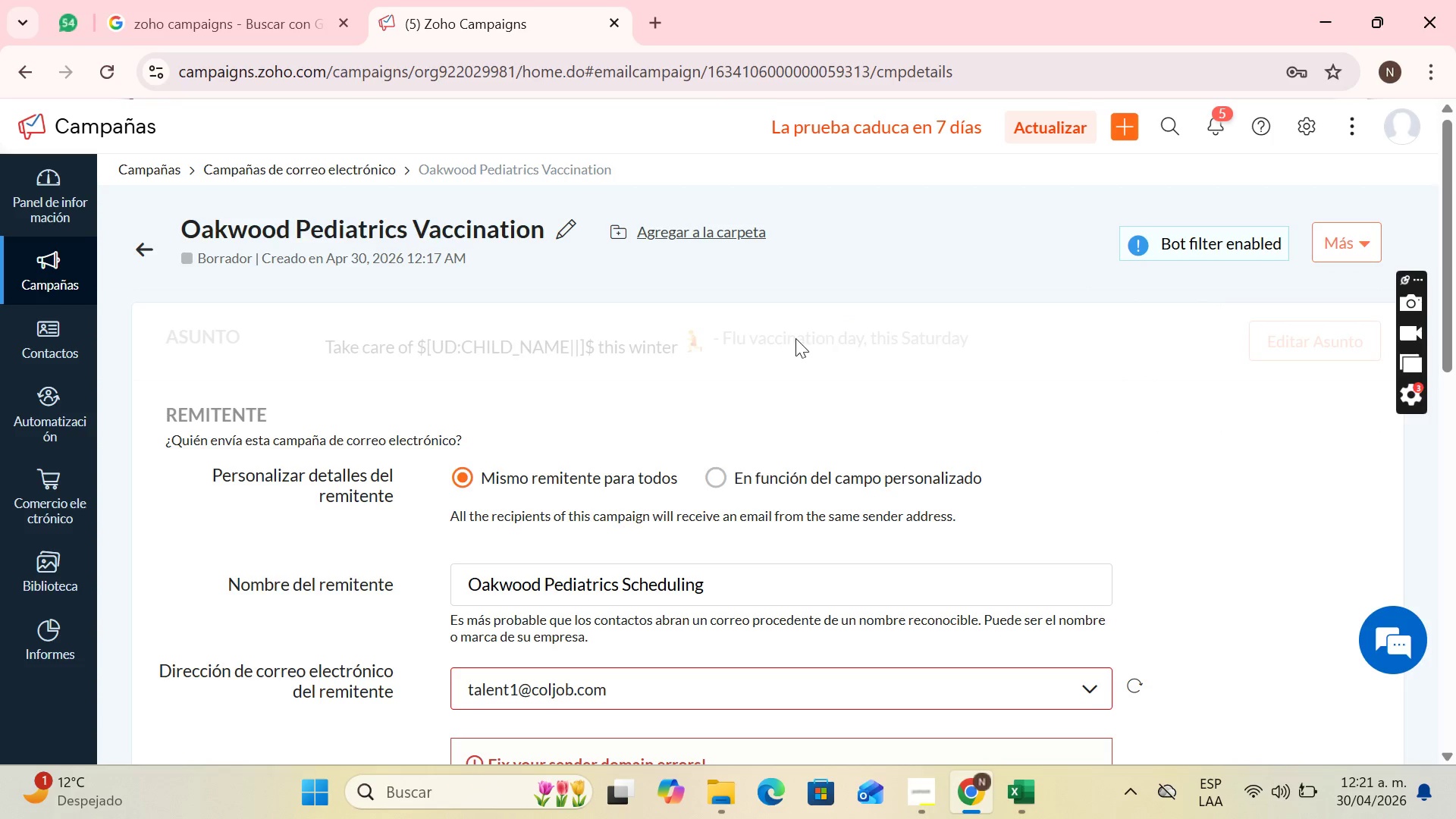 
left_click([792, 340])
 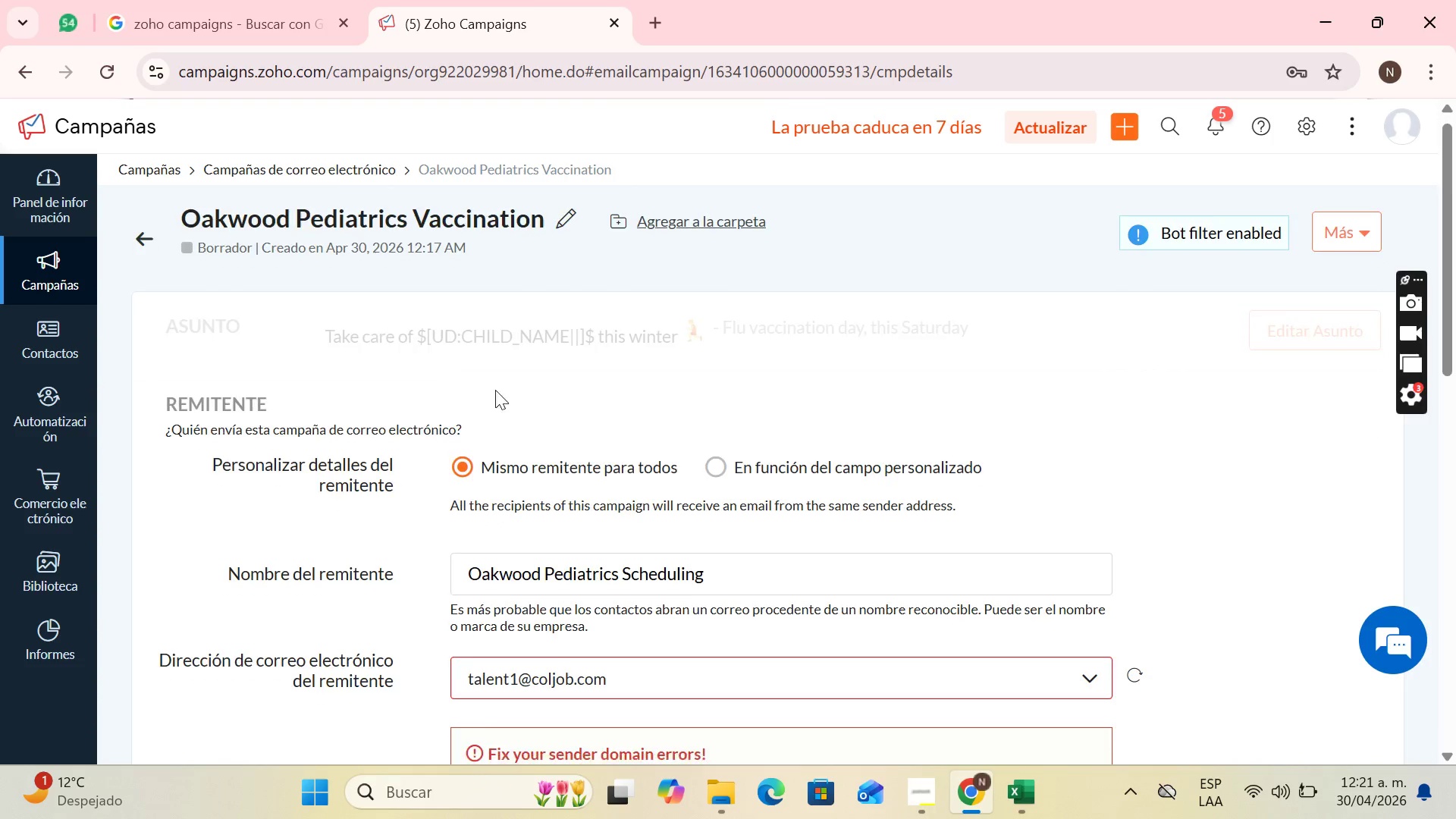 
scroll: coordinate [830, 419], scroll_direction: down, amount: 9.0
 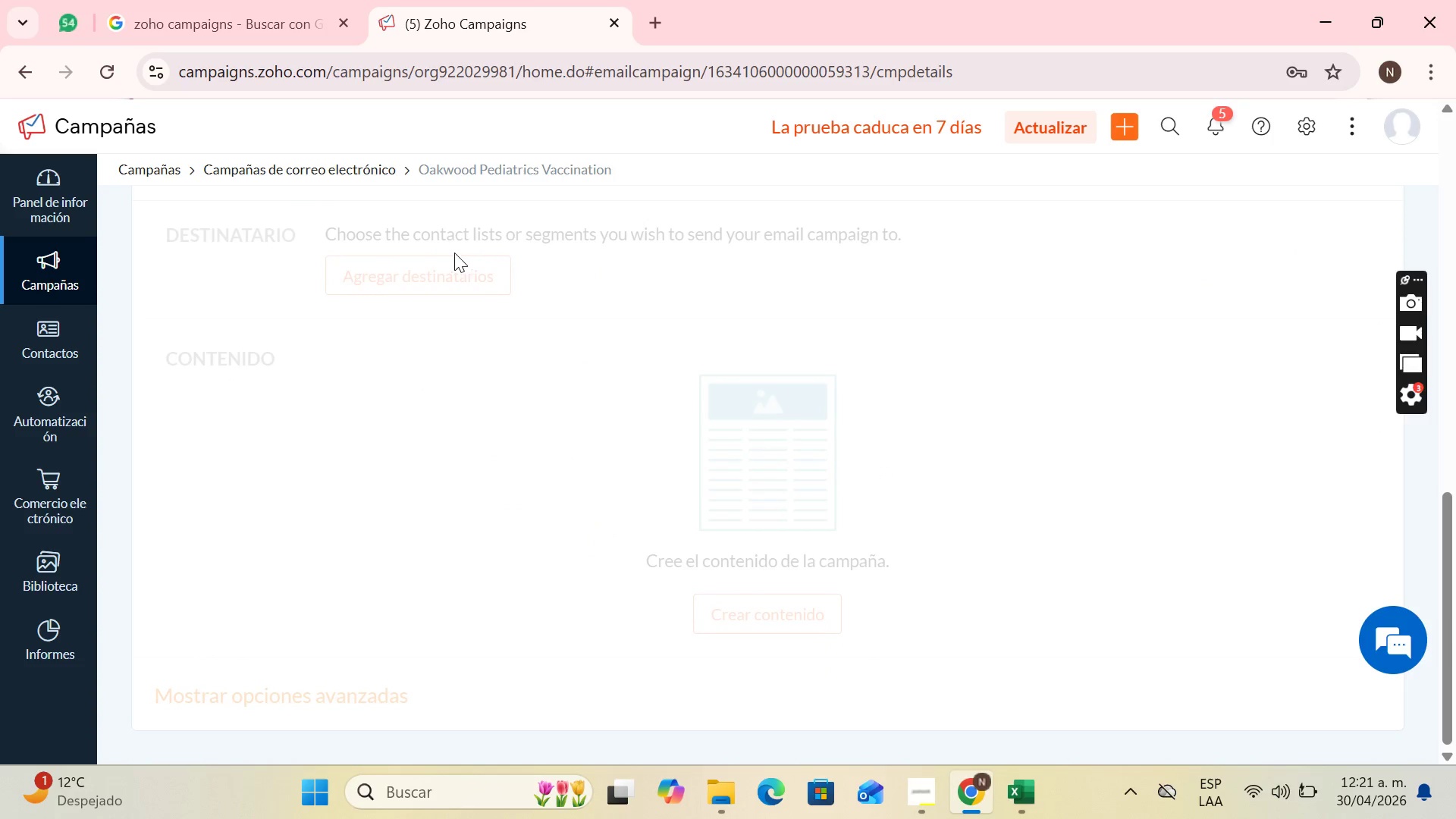 
left_click([453, 252])
 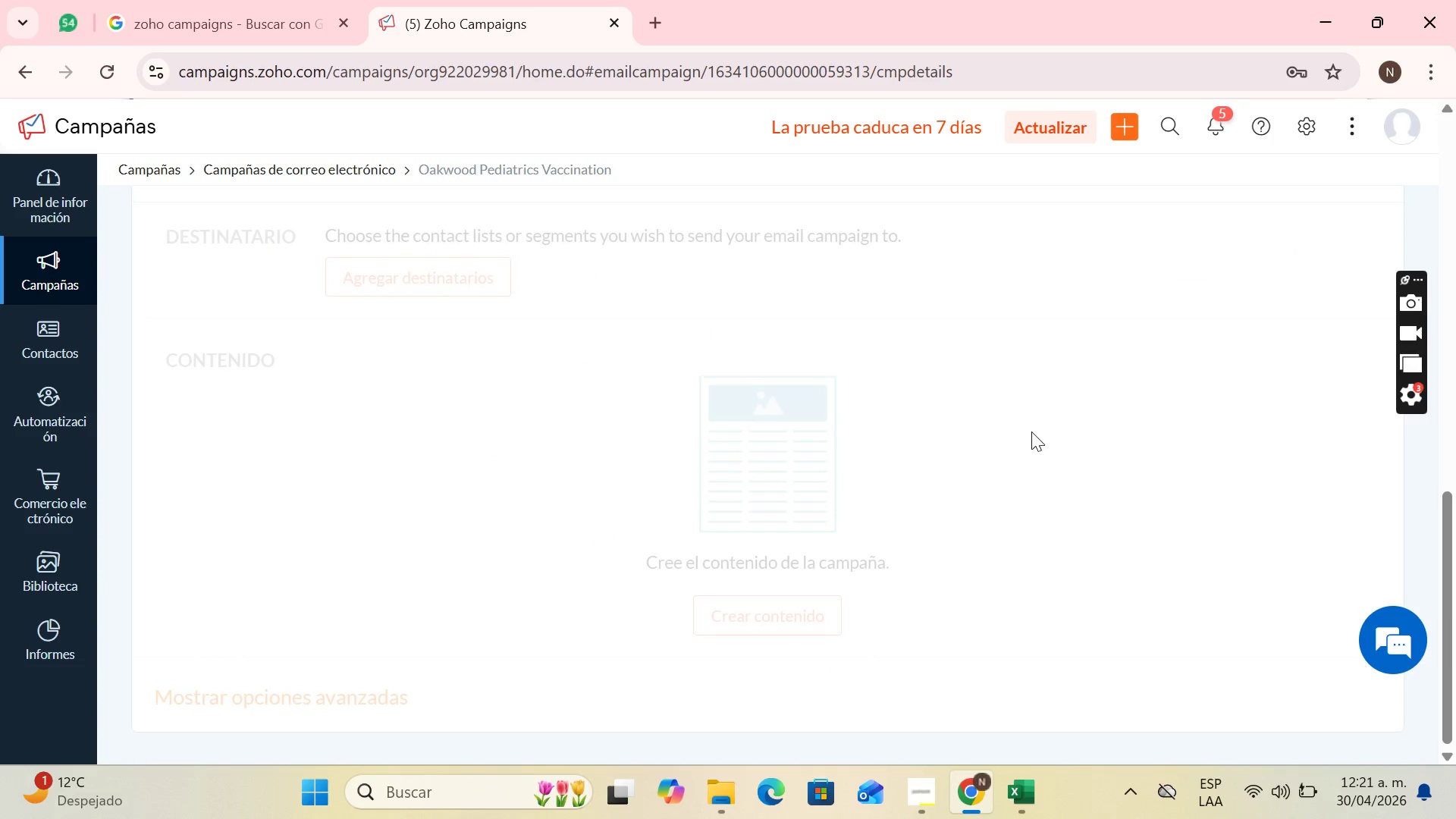 
scroll: coordinate [573, 322], scroll_direction: up, amount: 9.0
 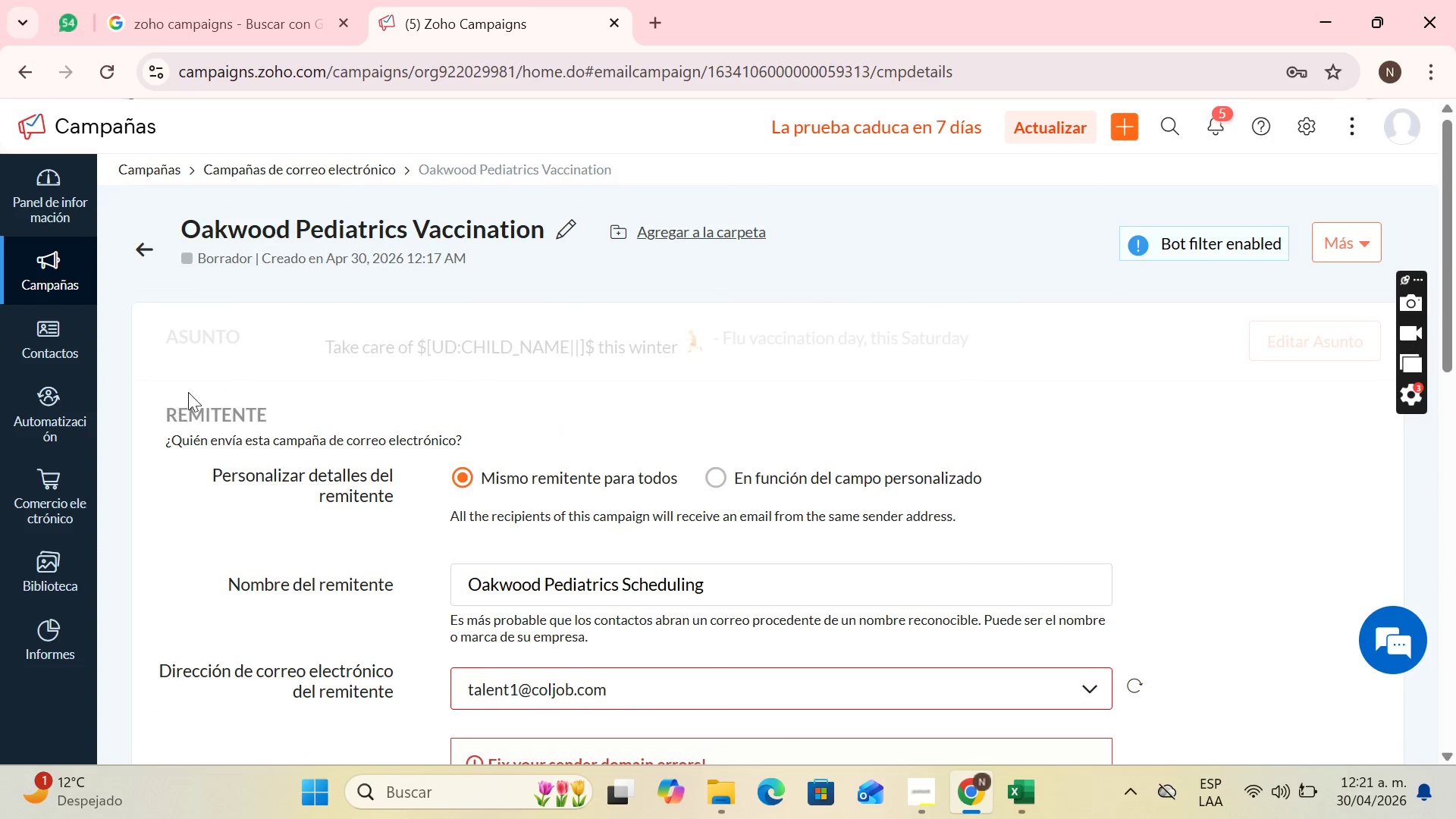 
left_click([196, 350])
 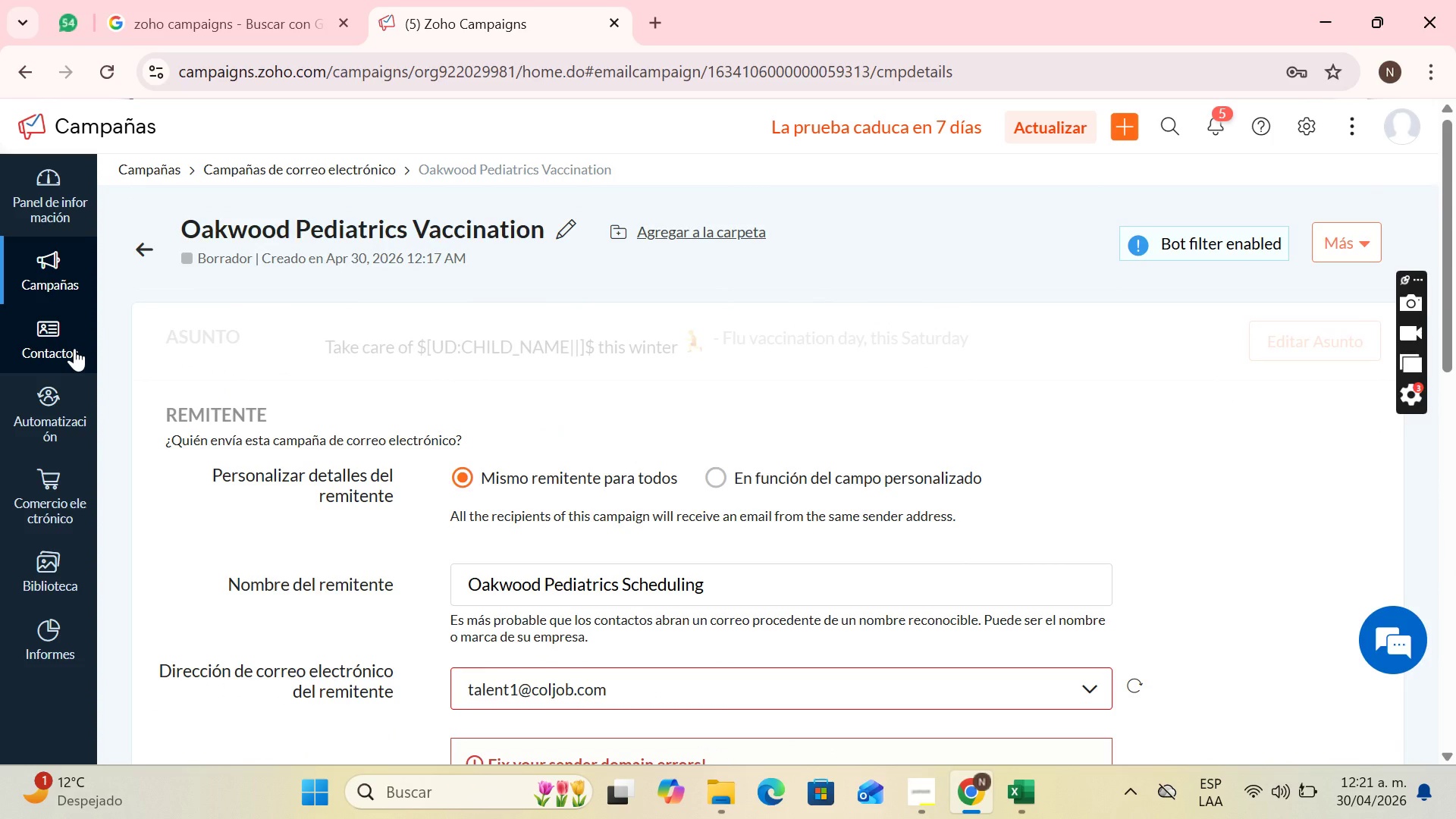 
left_click([77, 344])
 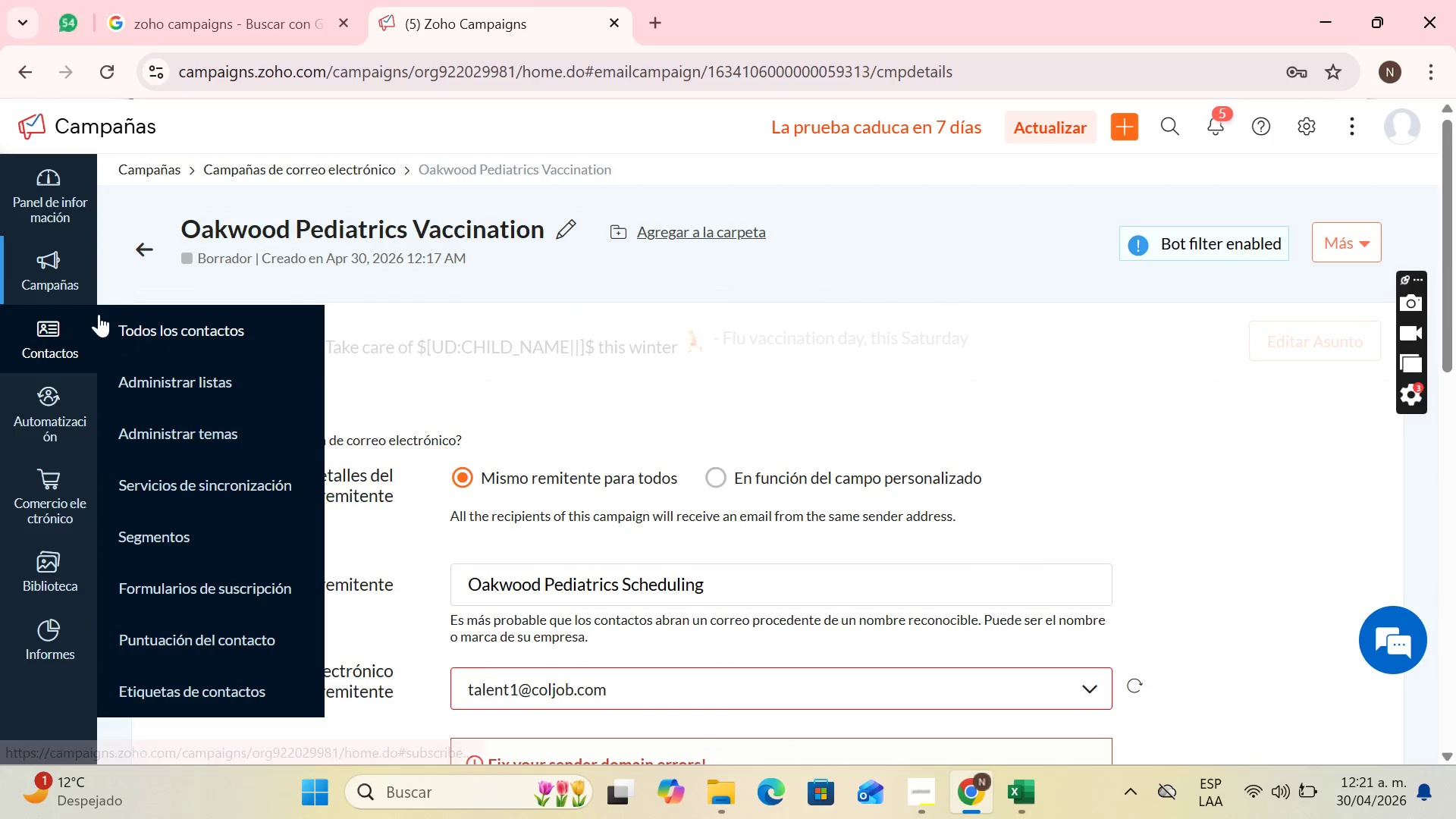 
left_click([61, 289])
 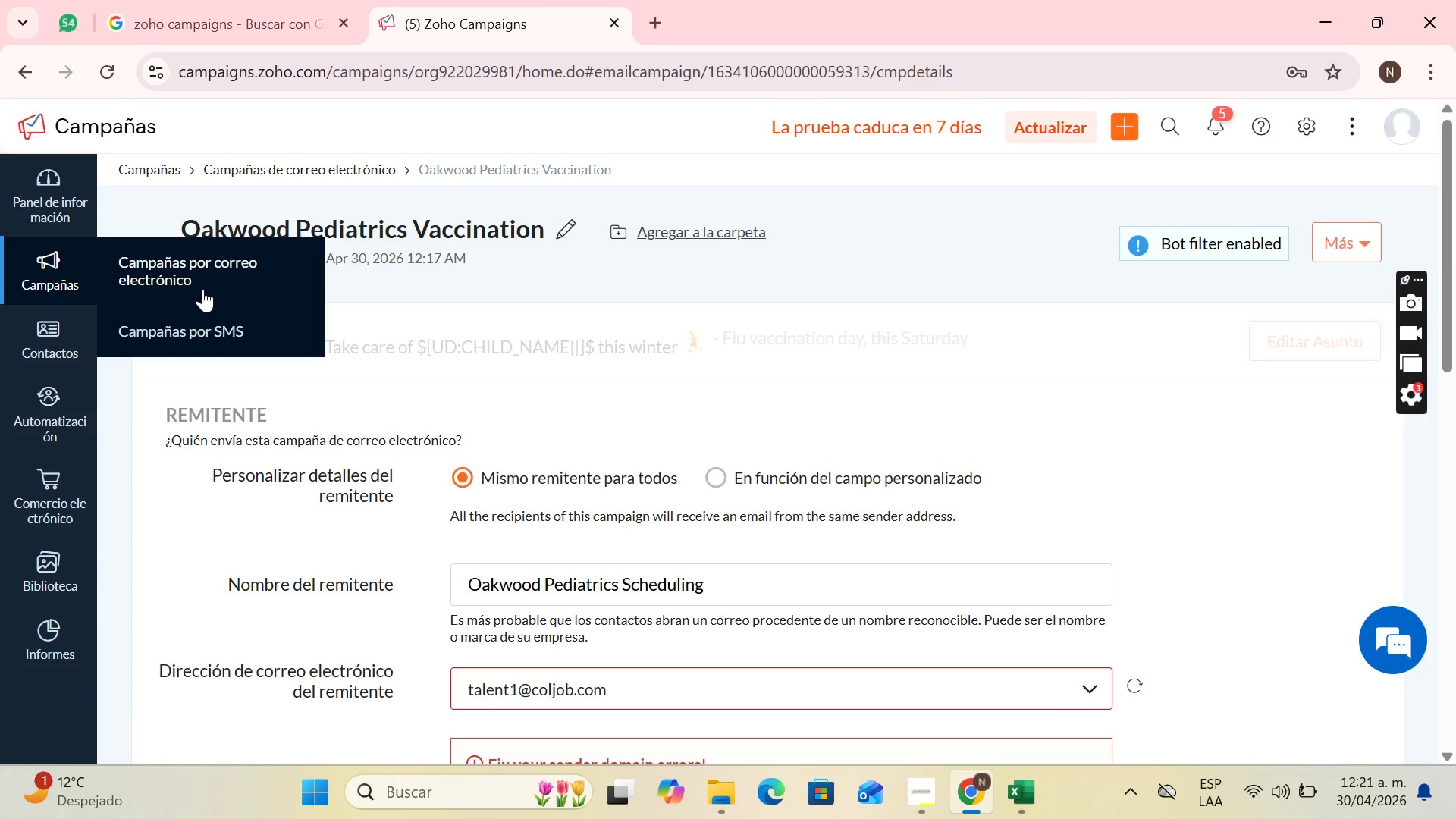 
left_click([202, 289])
 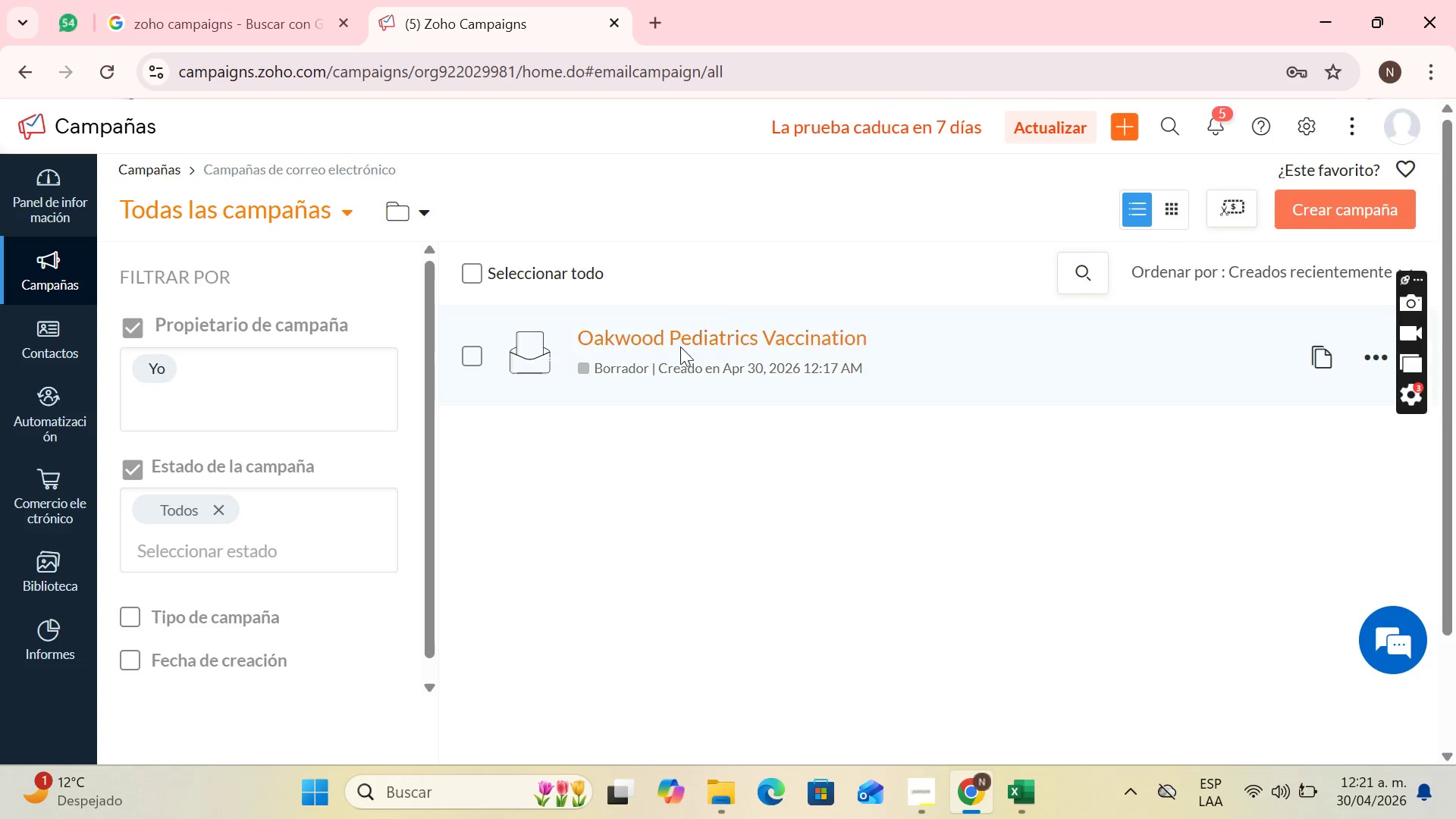 
left_click([693, 327])
 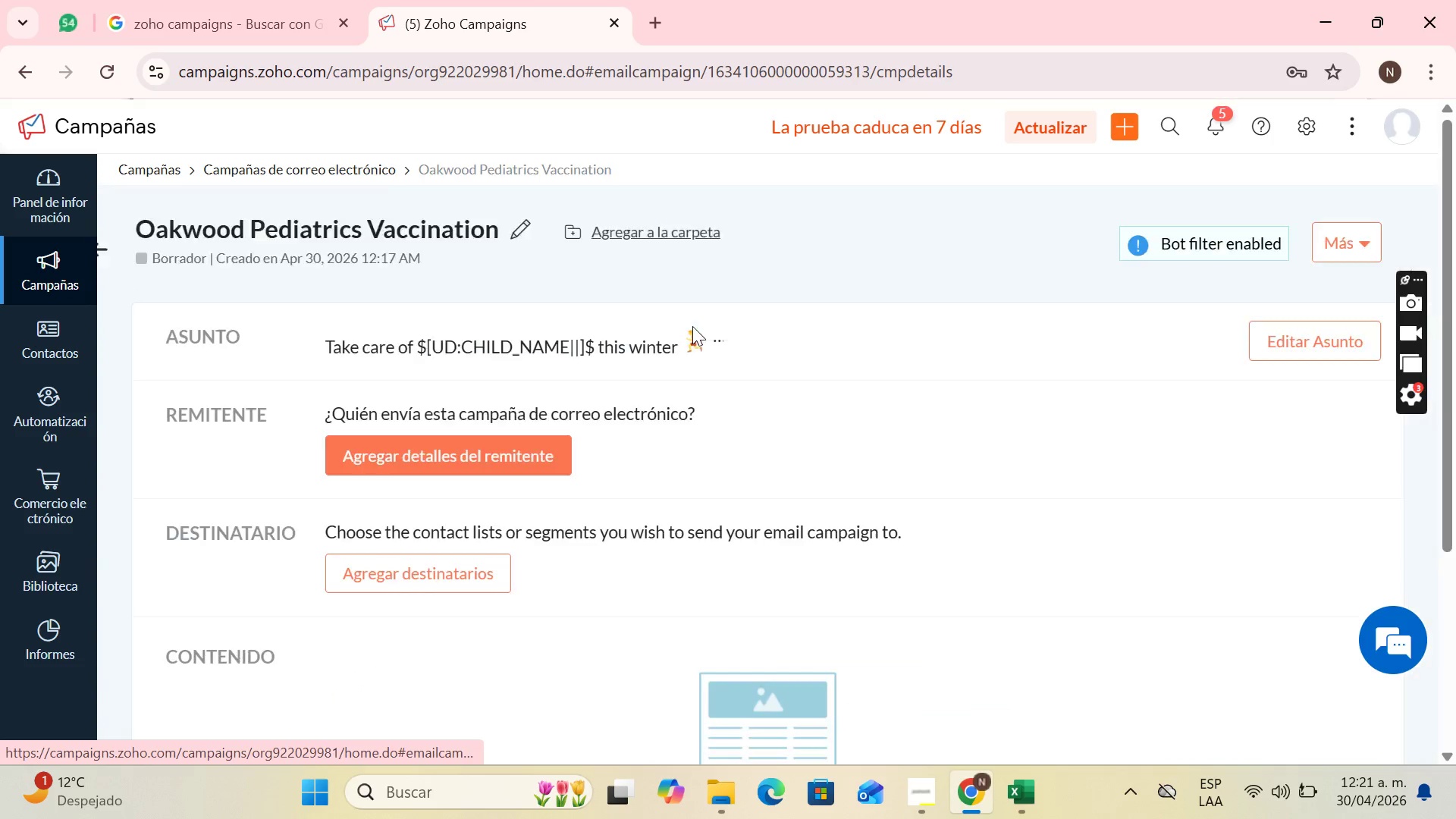 
scroll: coordinate [684, 350], scroll_direction: down, amount: 4.0
 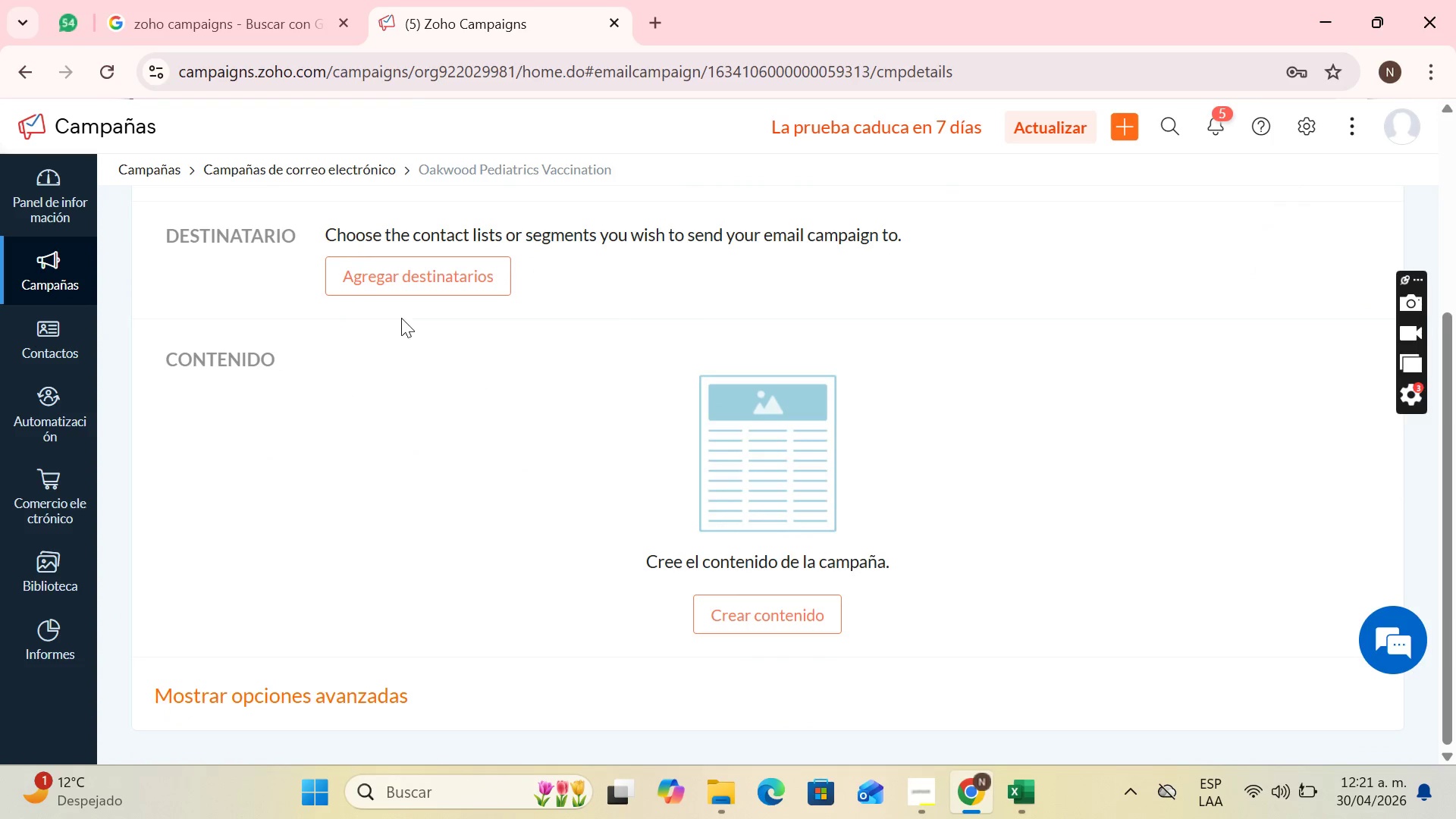 
scroll: coordinate [404, 314], scroll_direction: up, amount: 2.0
 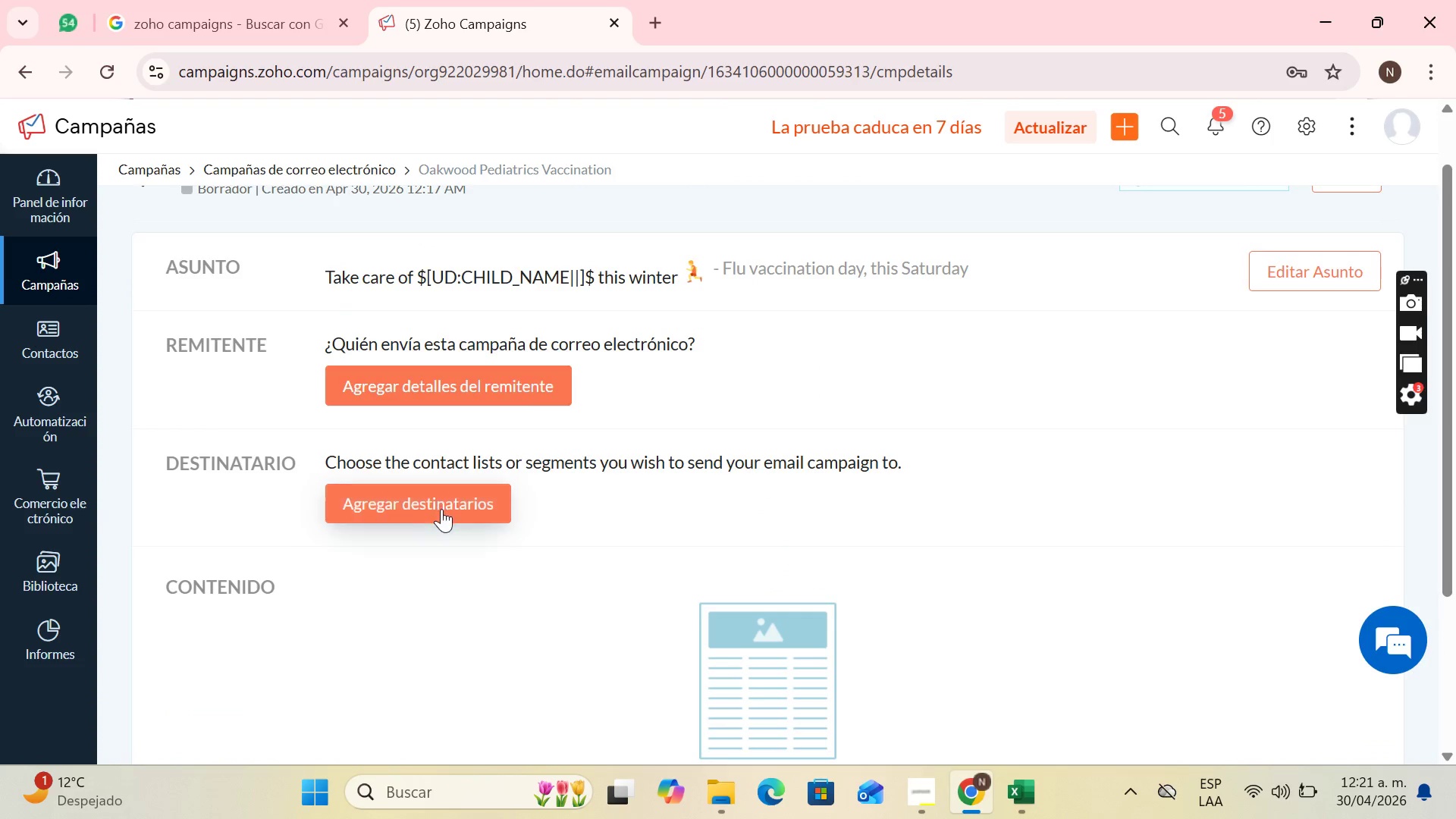 
left_click([443, 505])
 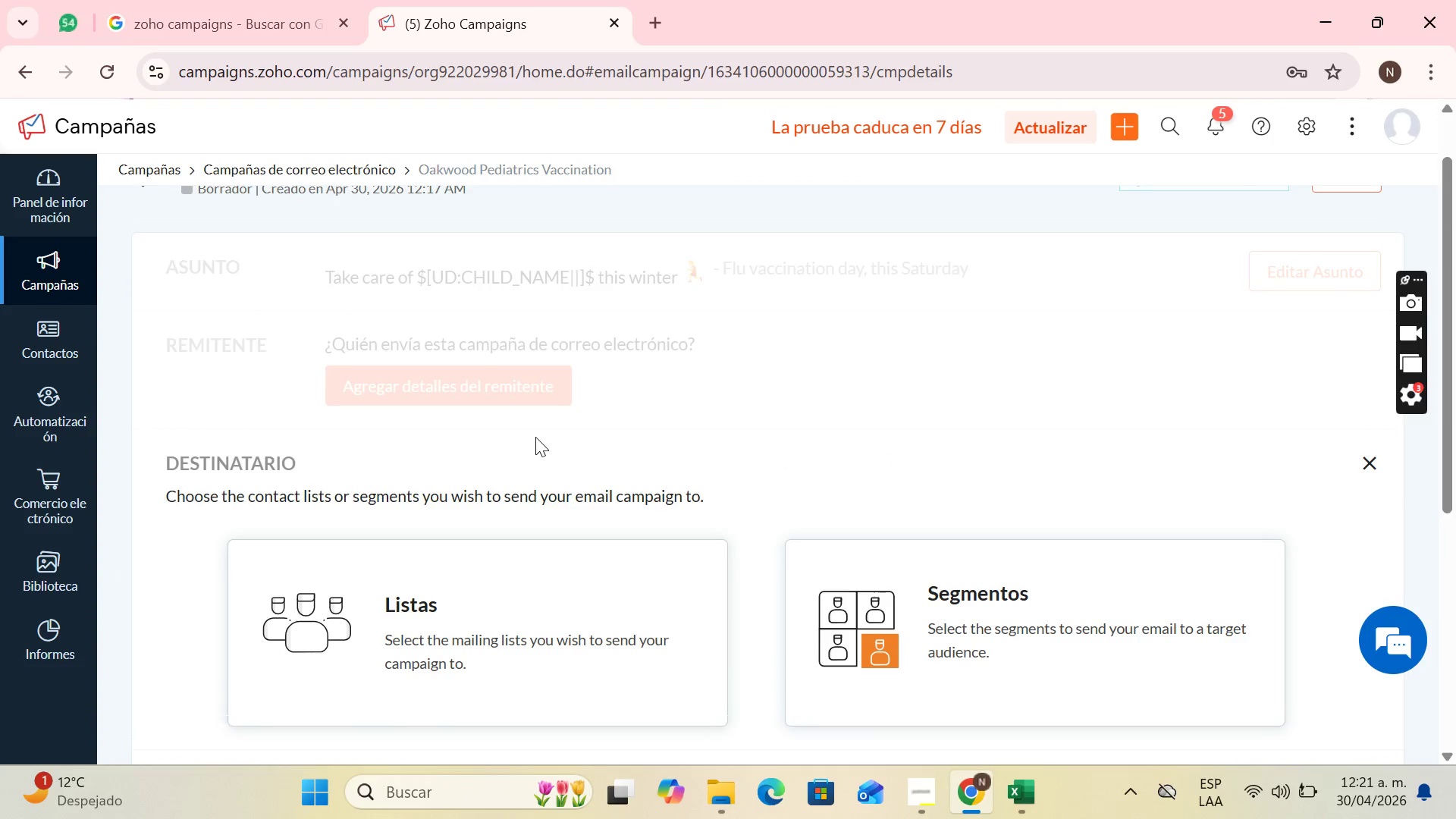 
scroll: coordinate [535, 437], scroll_direction: down, amount: 1.0
 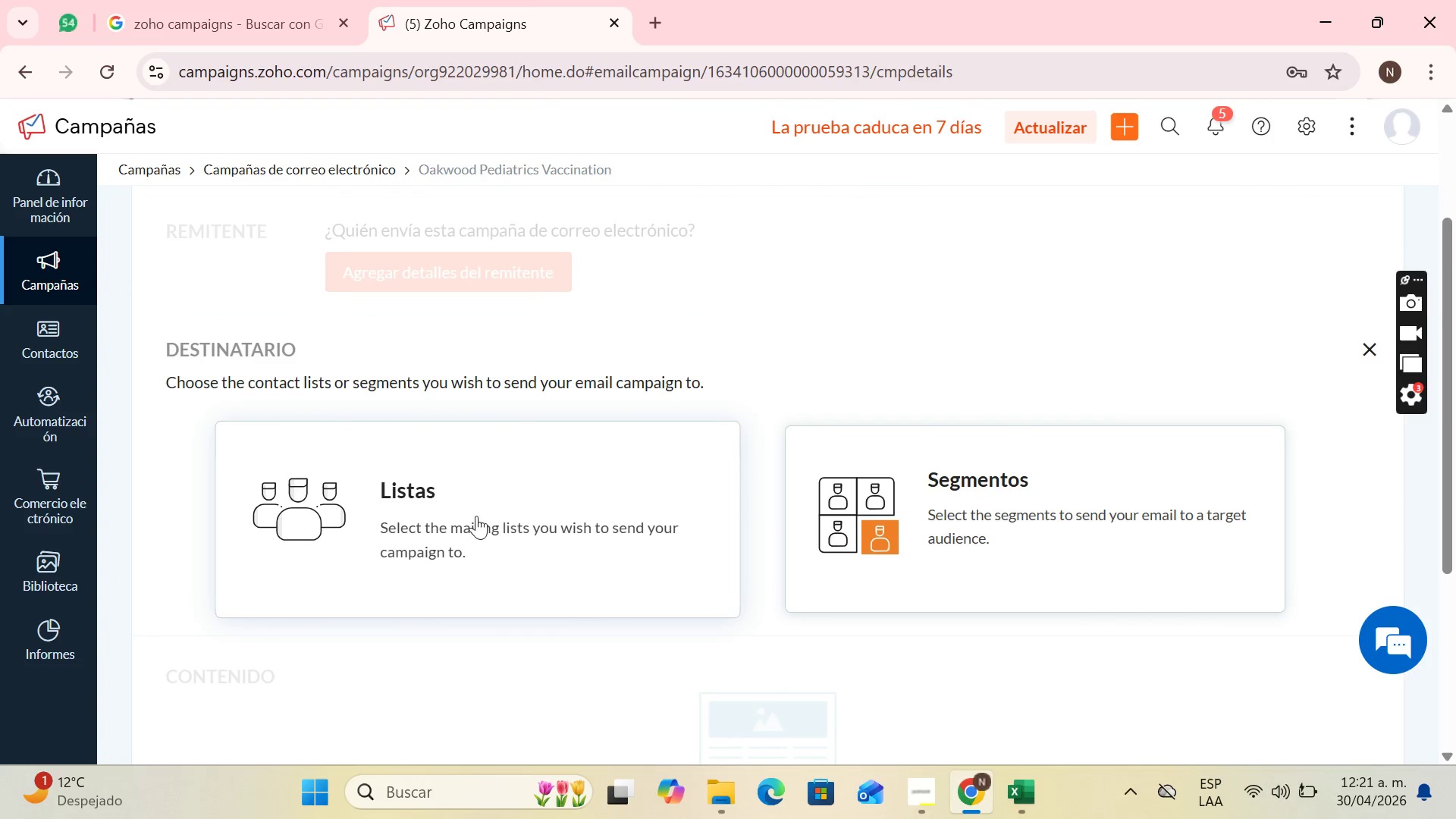 
left_click([462, 516])
 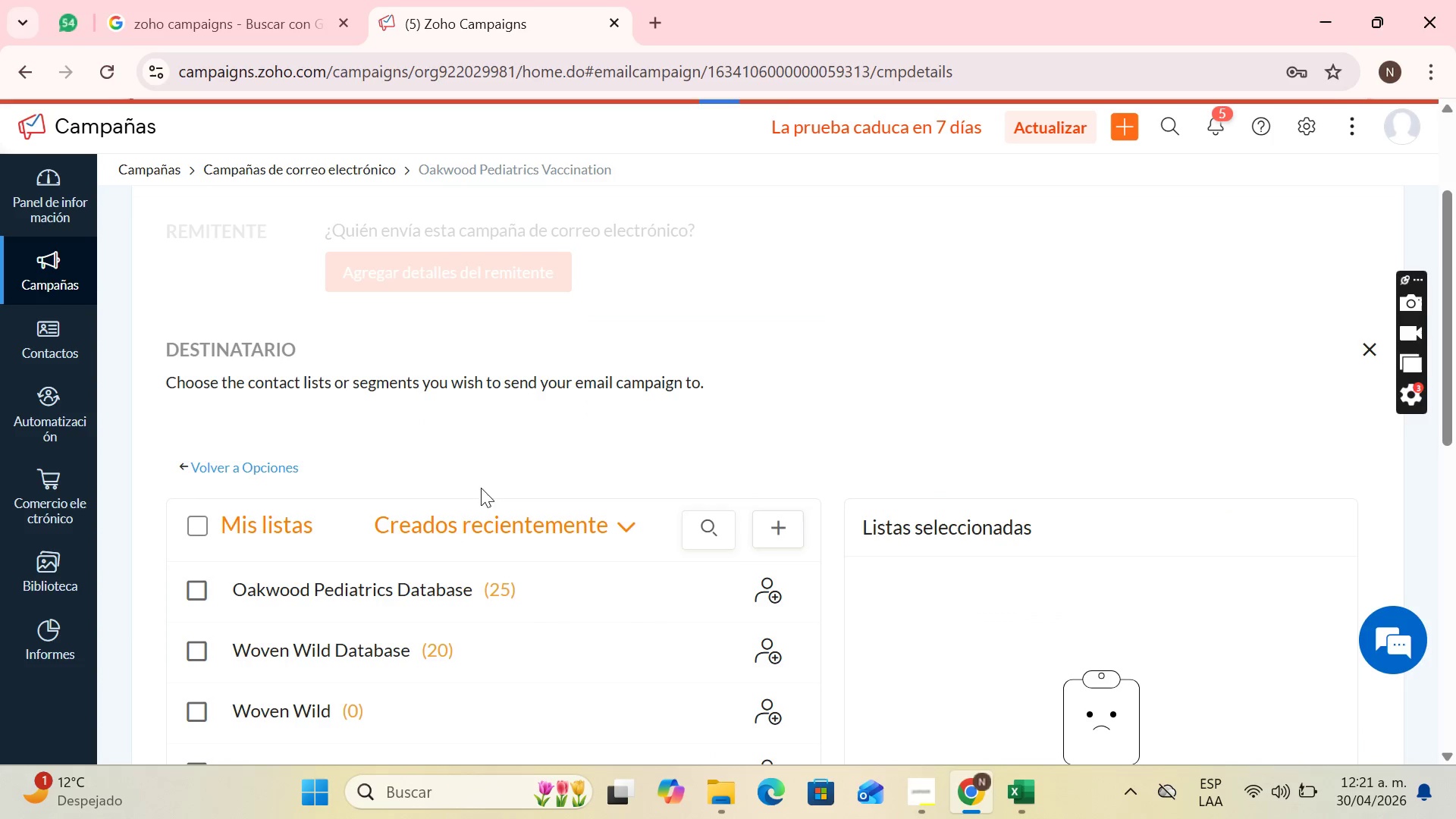 
scroll: coordinate [545, 423], scroll_direction: down, amount: 2.0
 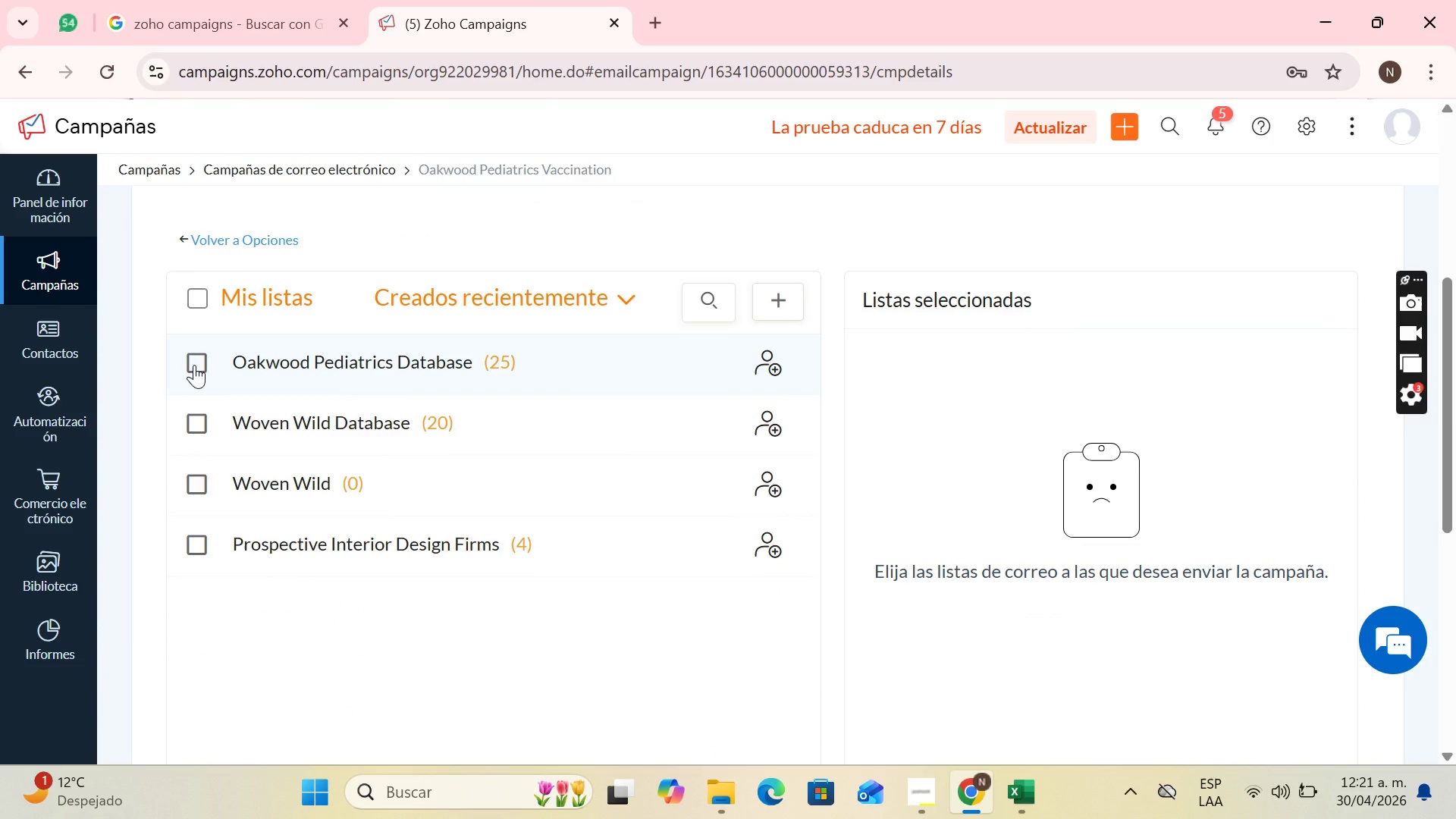 
left_click([194, 365])
 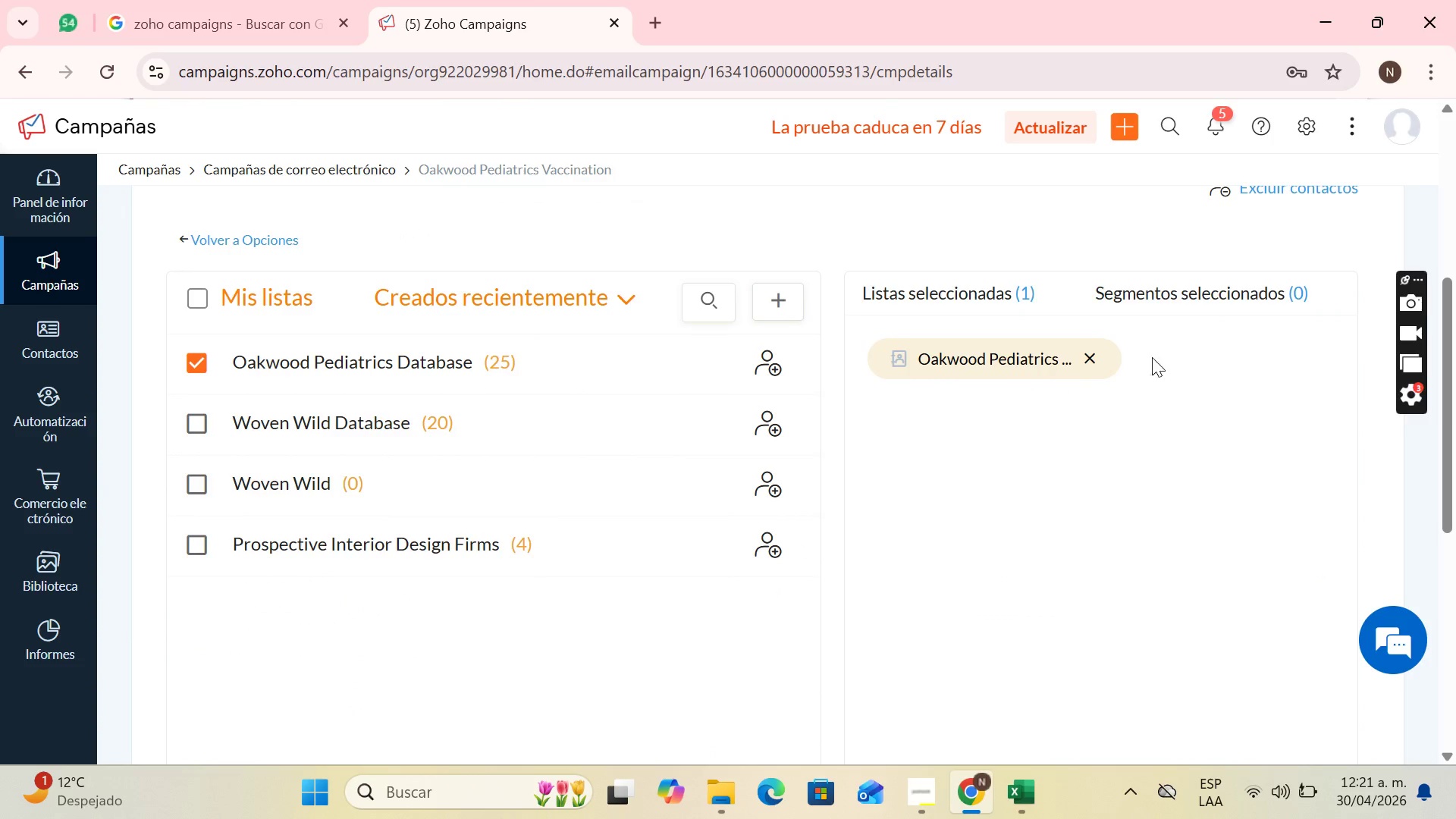 
scroll: coordinate [842, 488], scroll_direction: down, amount: 3.0
 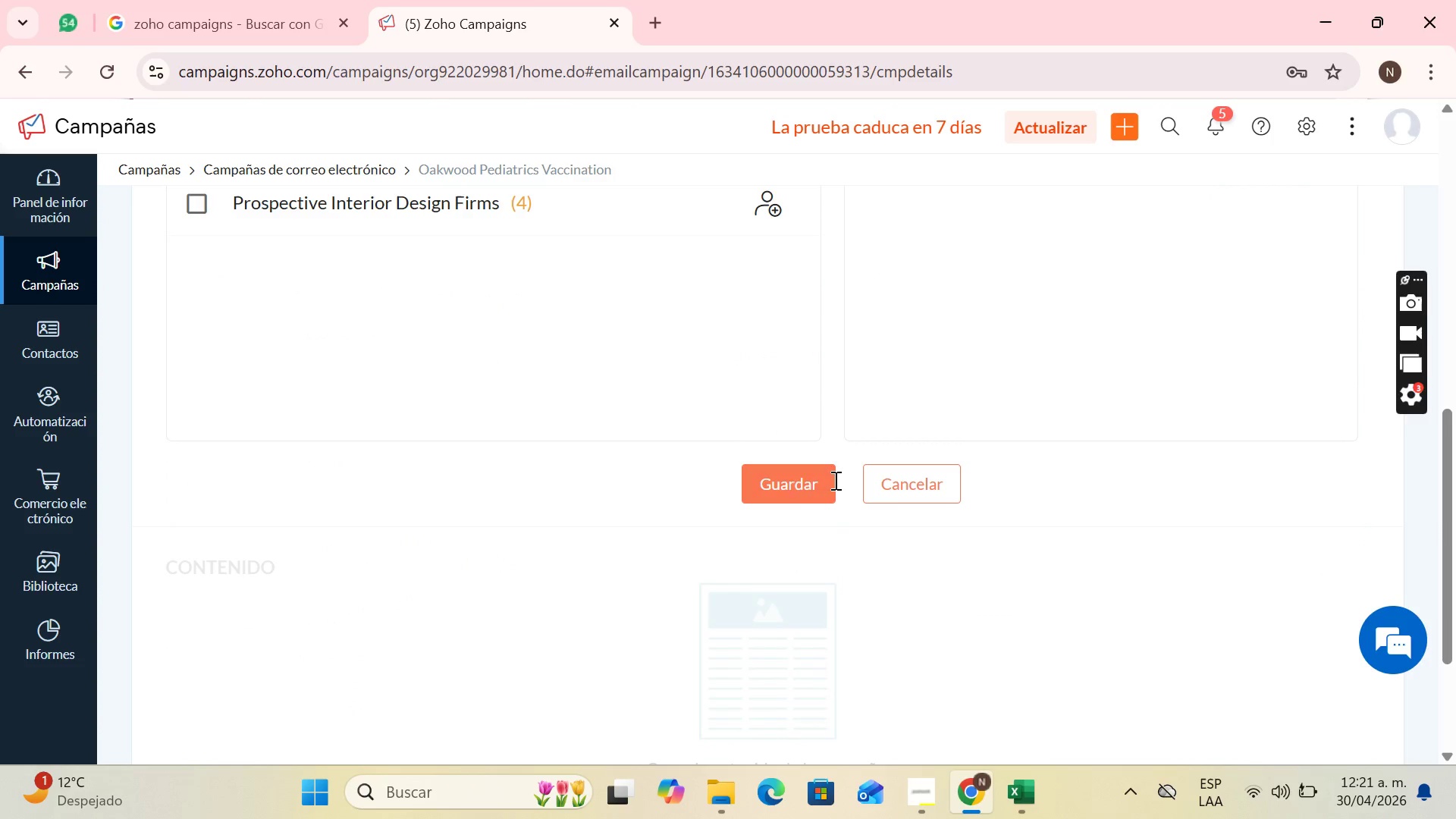 
left_click([789, 479])
 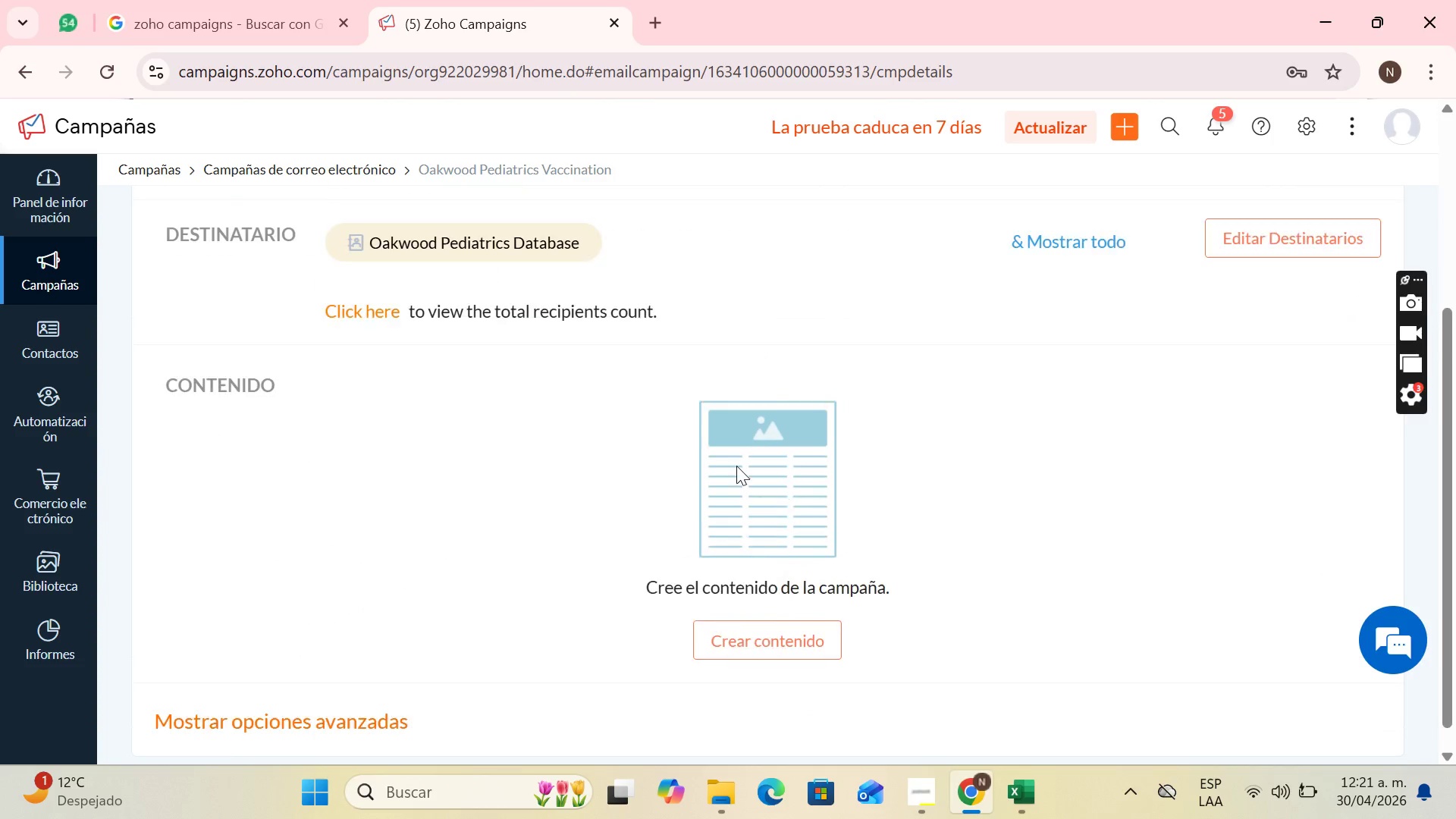 
scroll: coordinate [736, 466], scroll_direction: up, amount: 2.0
 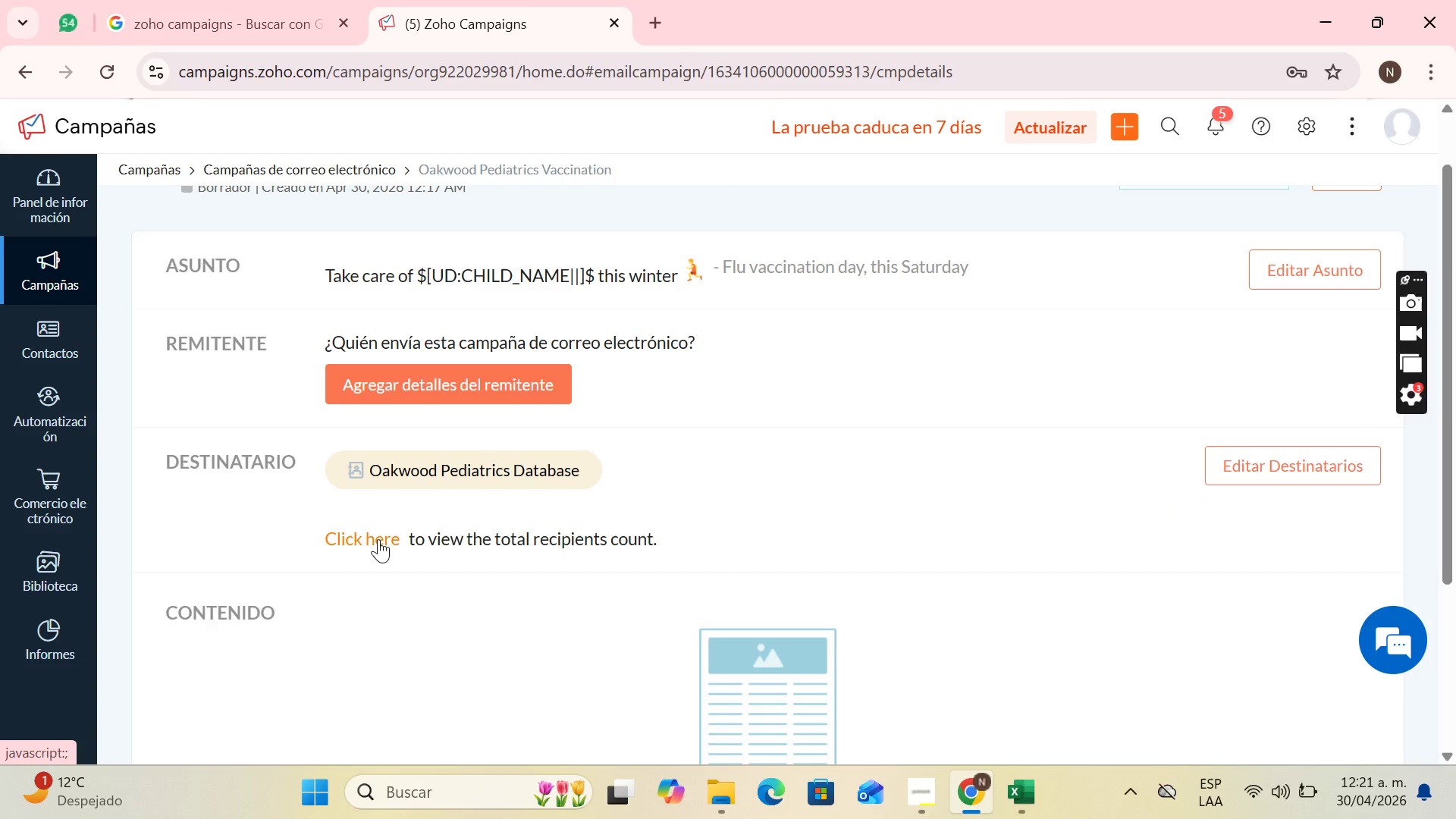 
scroll: coordinate [545, 550], scroll_direction: down, amount: 3.0
 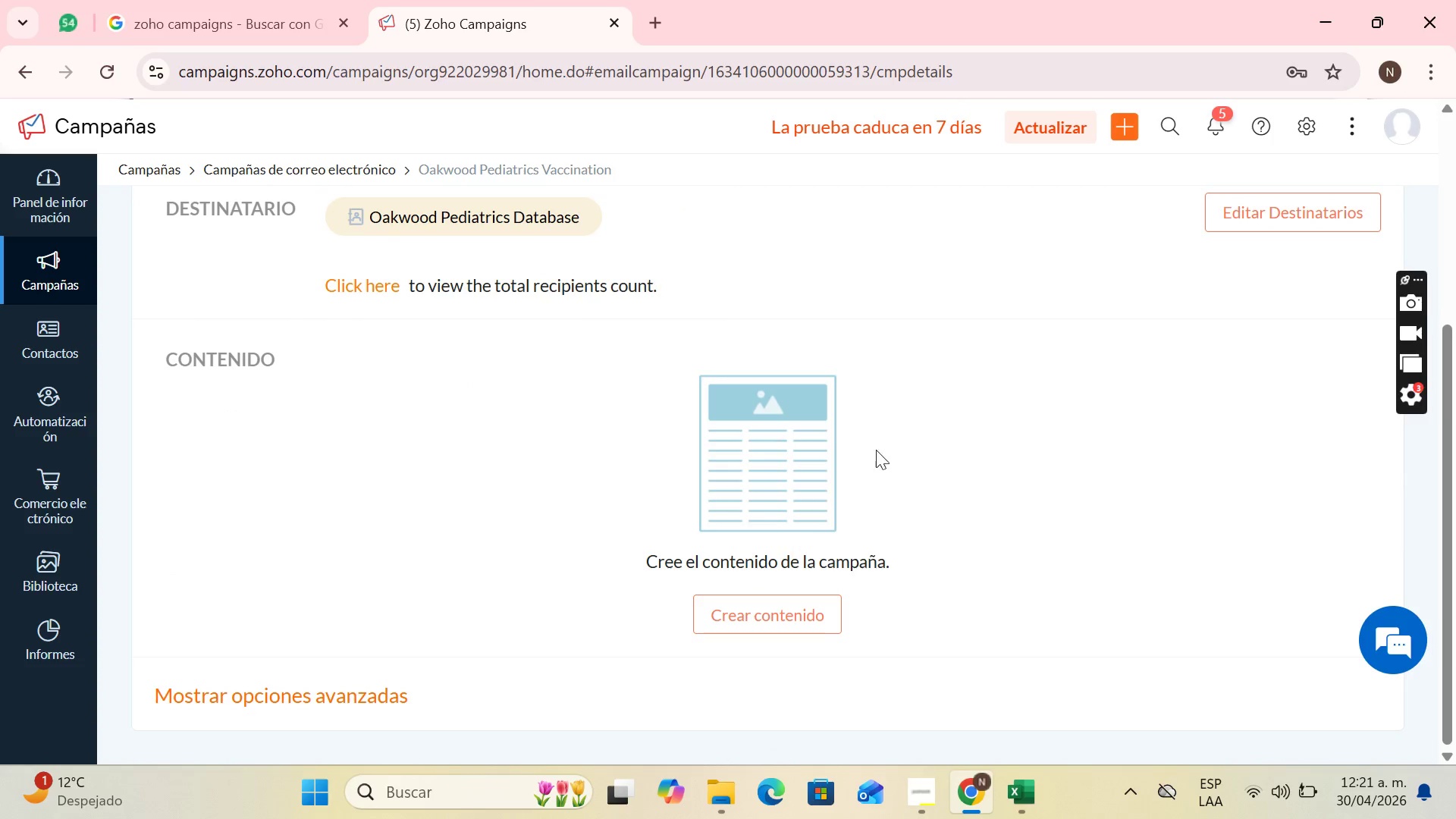 
left_click([919, 797])